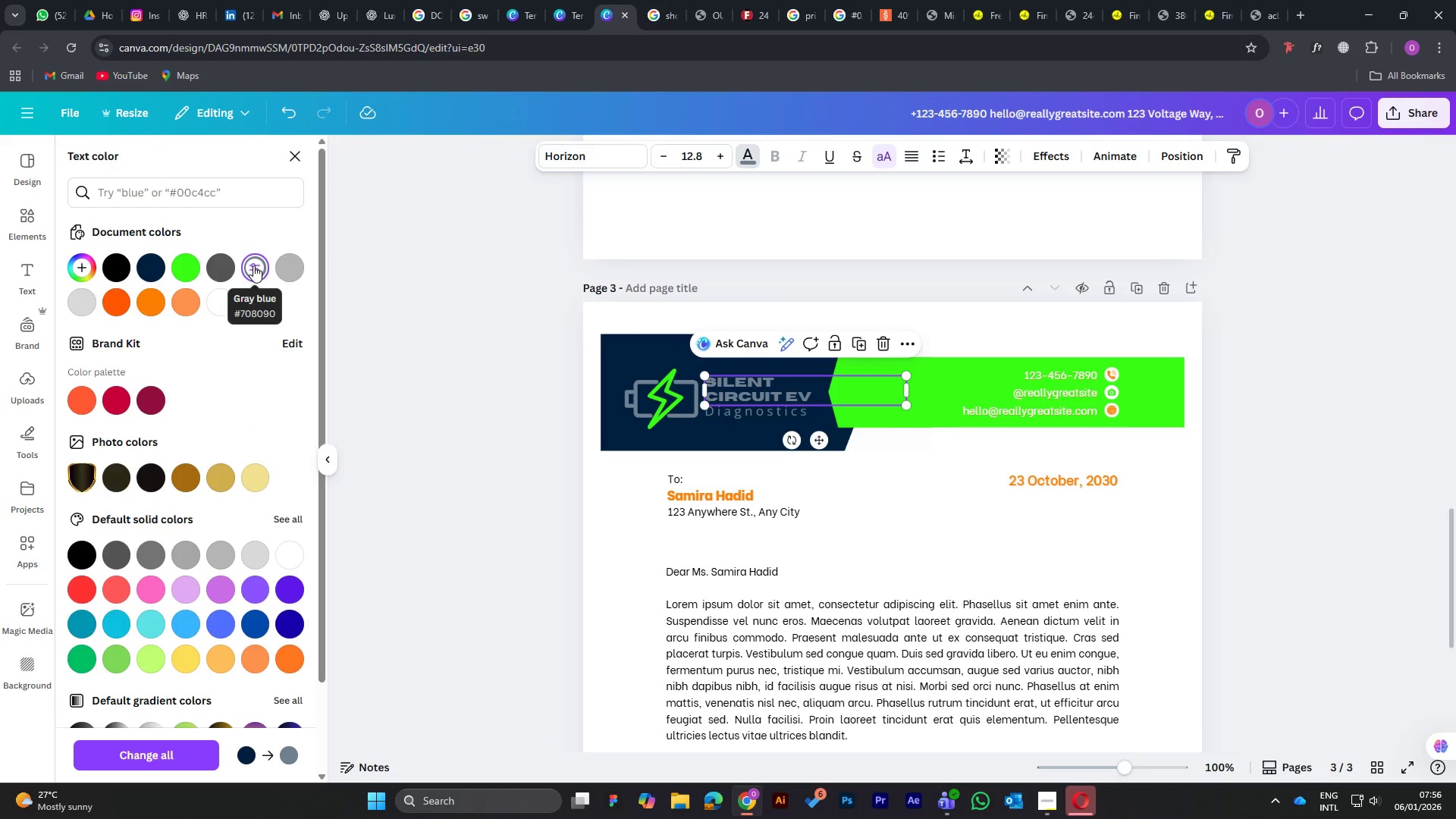 
left_click([209, 306])
 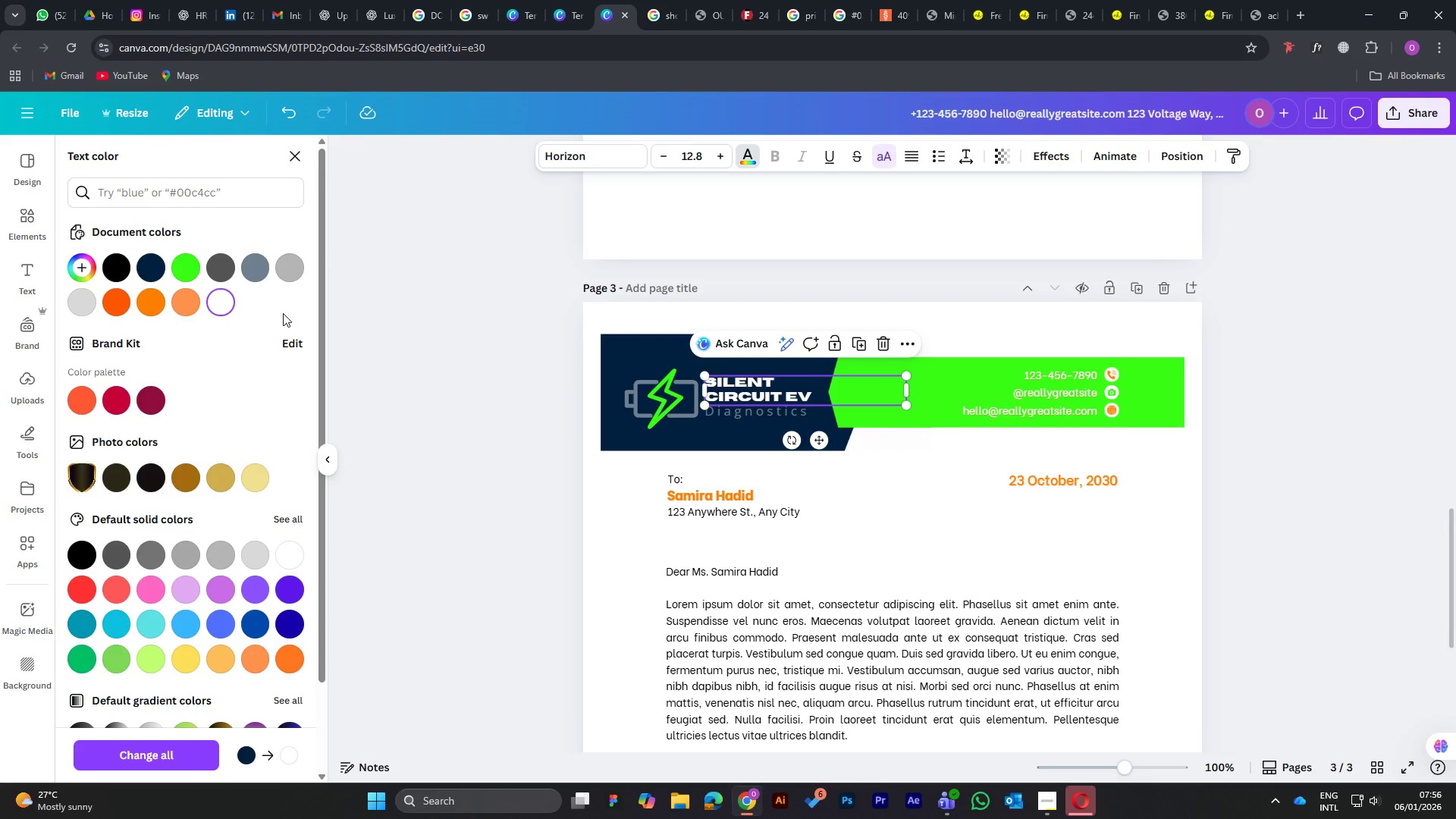 
wait(6.99)
 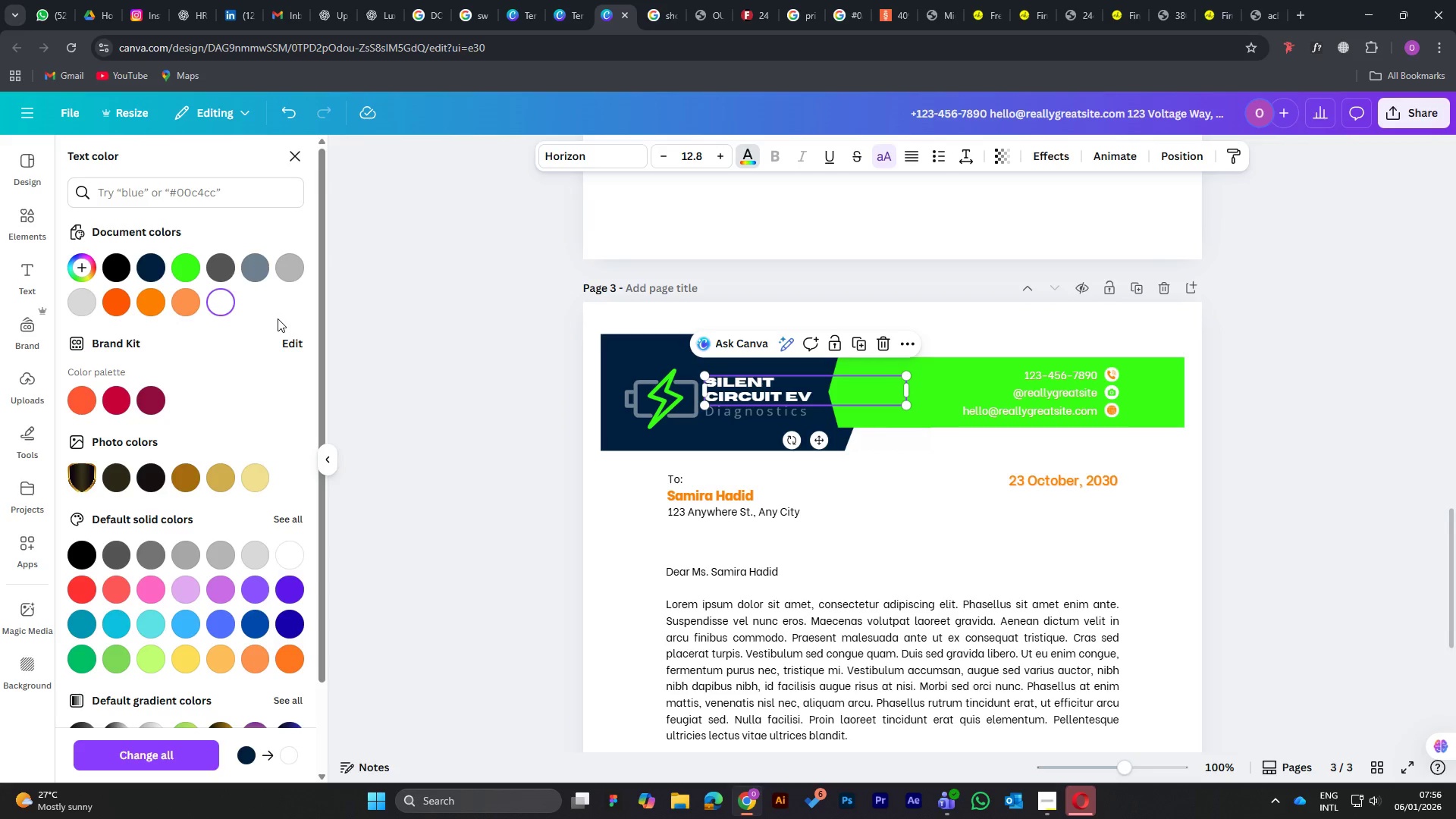 
mouse_move([642, 370])
 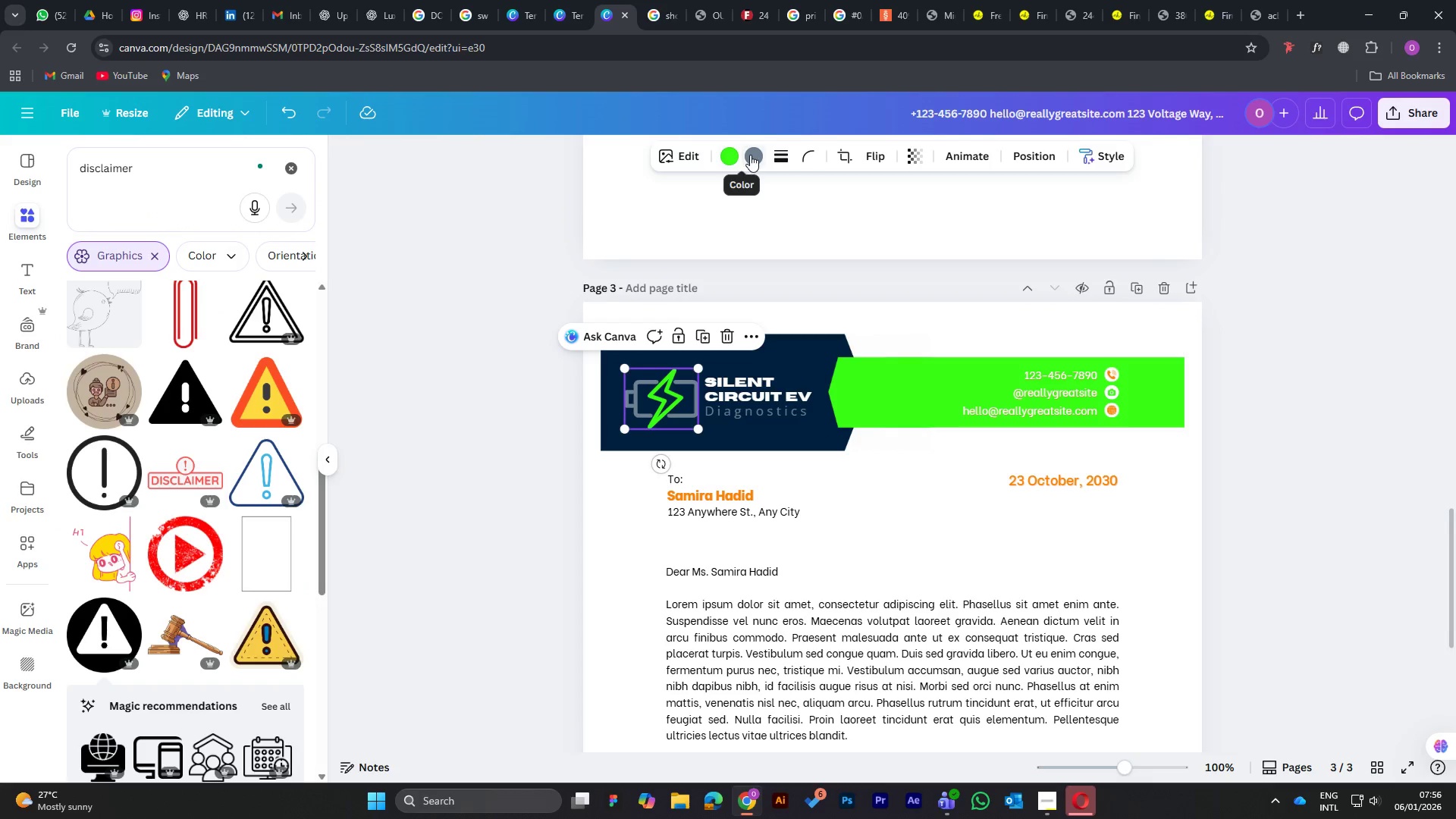 
left_click([750, 155])
 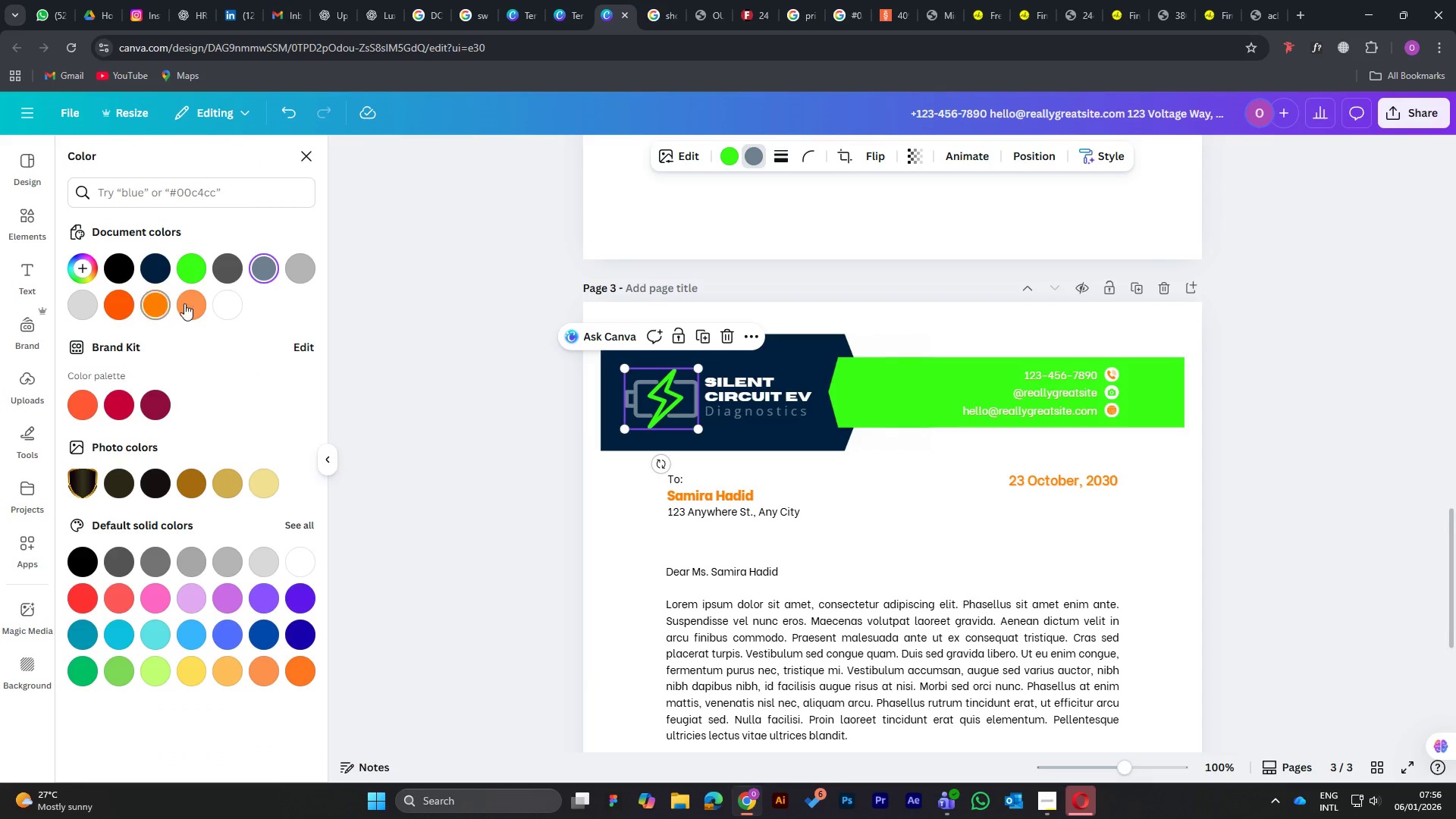 
left_click([225, 301])
 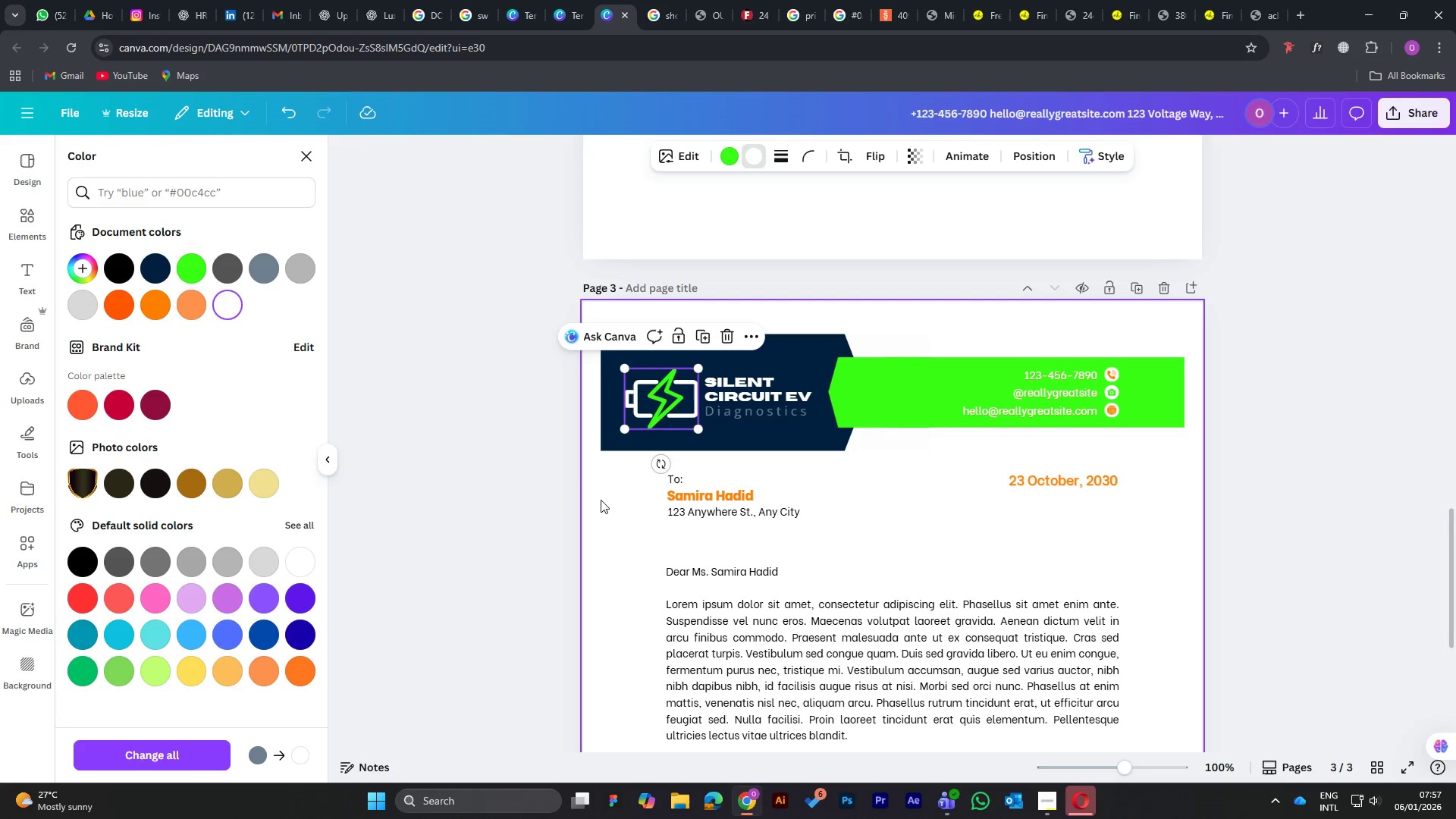 
wait(7.92)
 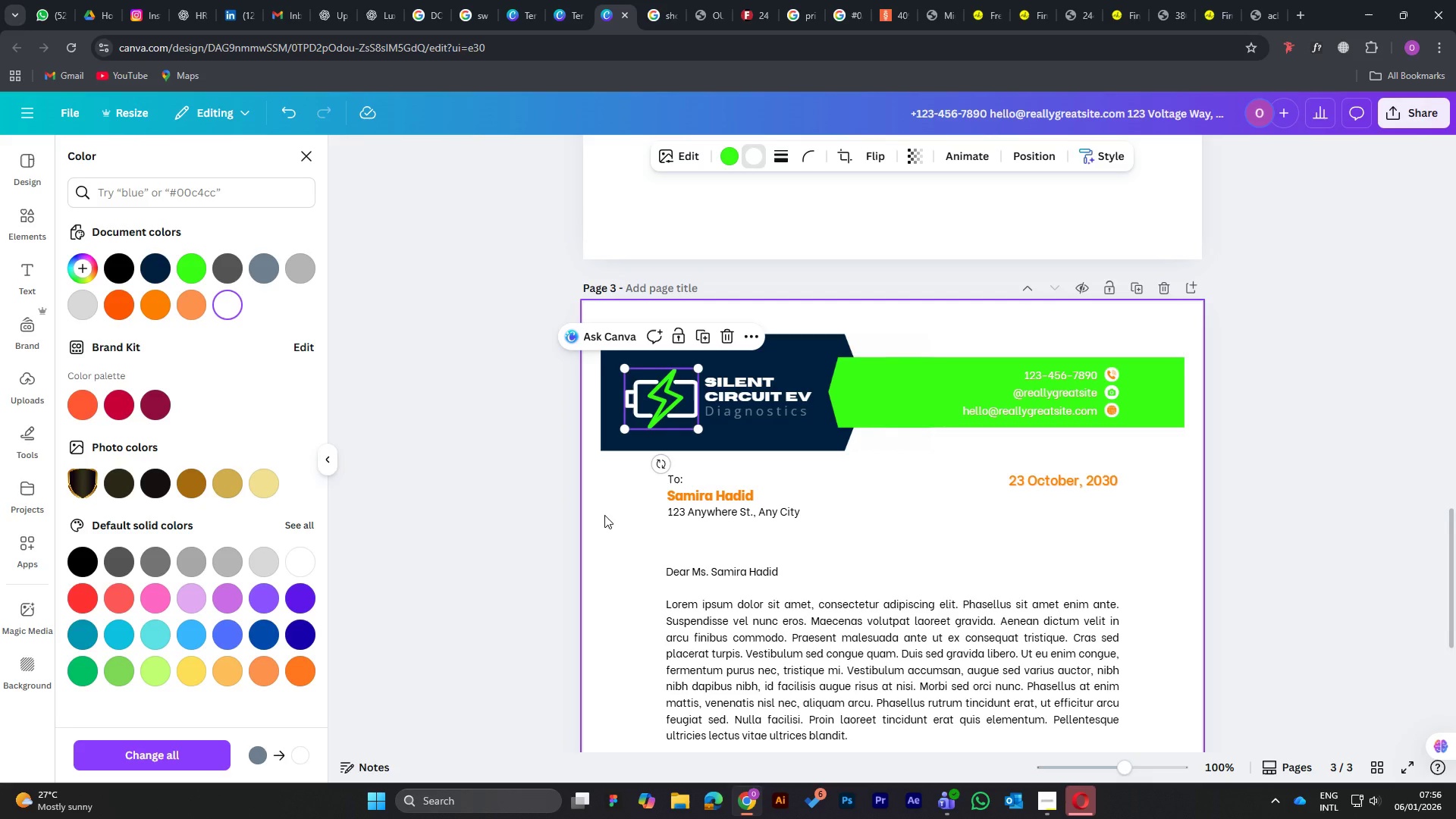 
left_click([863, 495])
 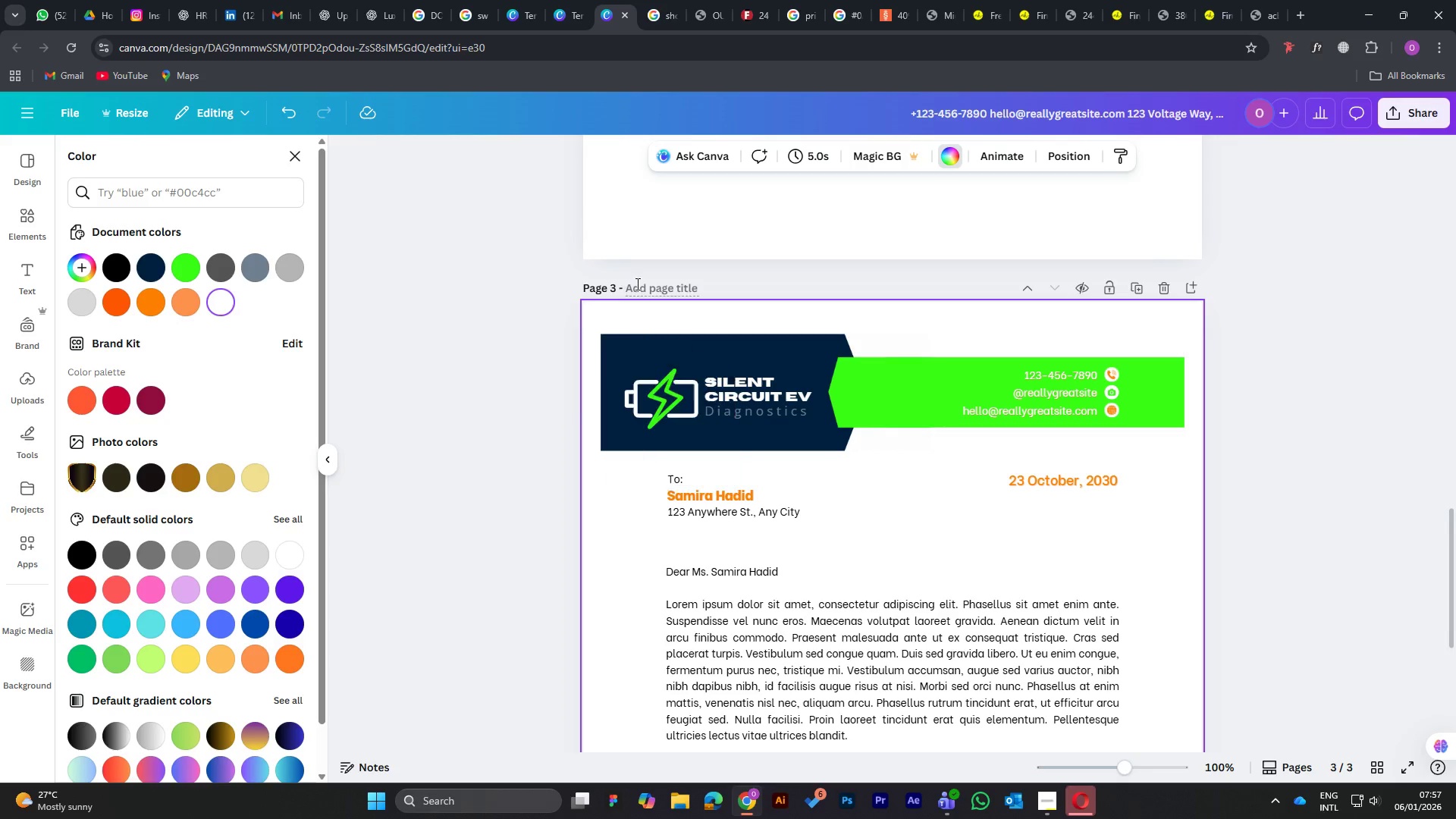 
wait(8.06)
 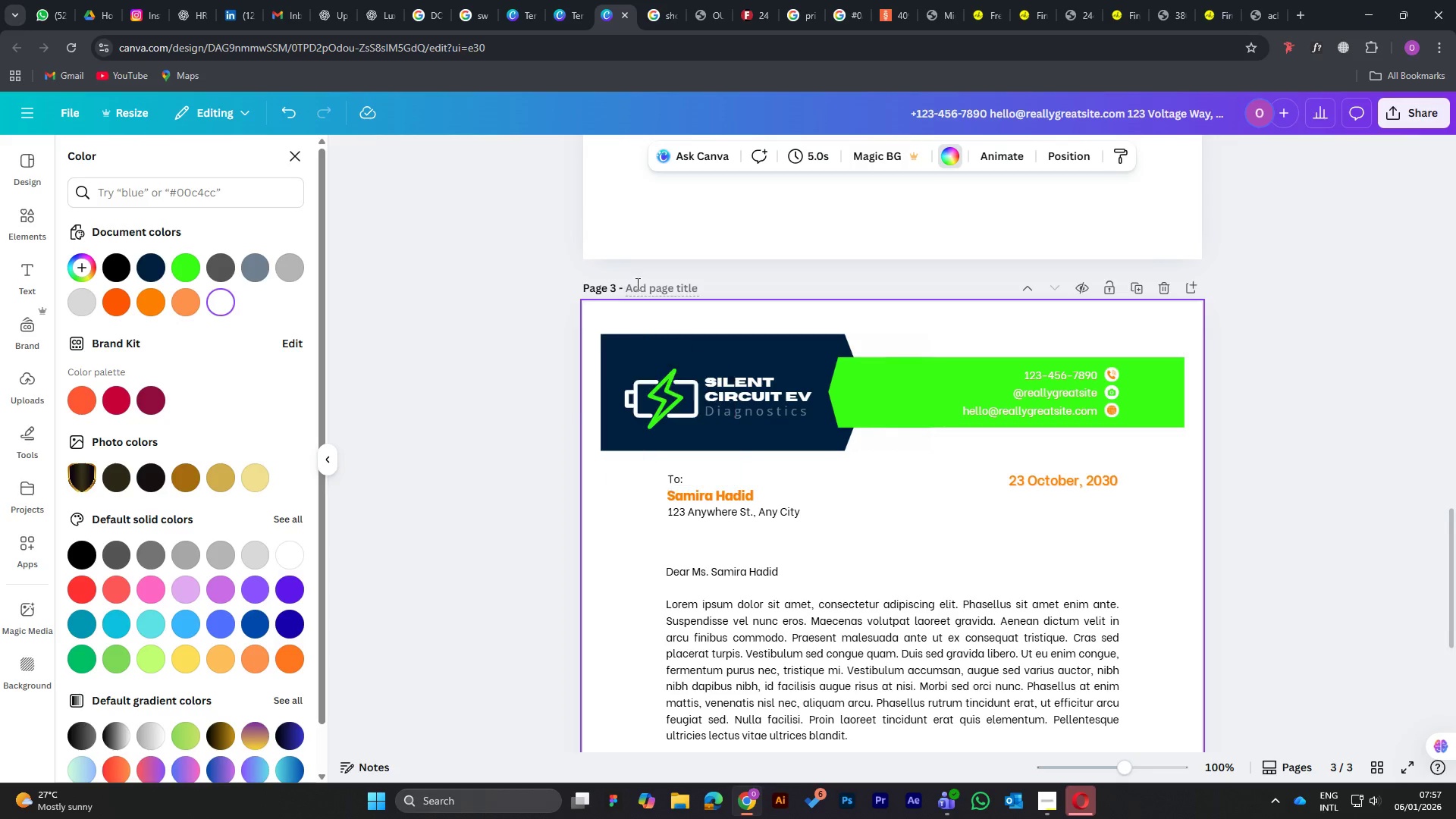 
left_click([1110, 373])
 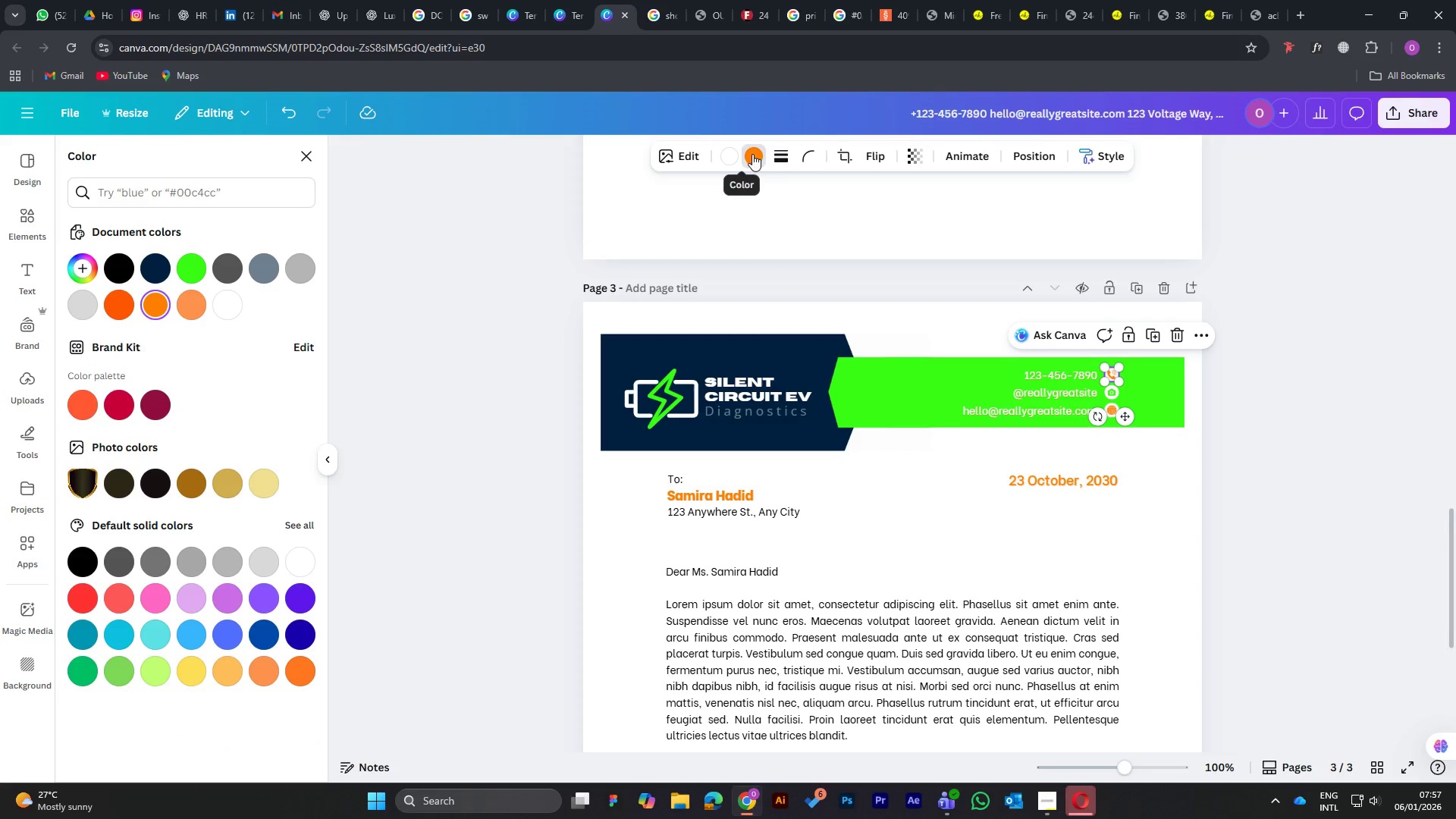 
left_click([752, 154])
 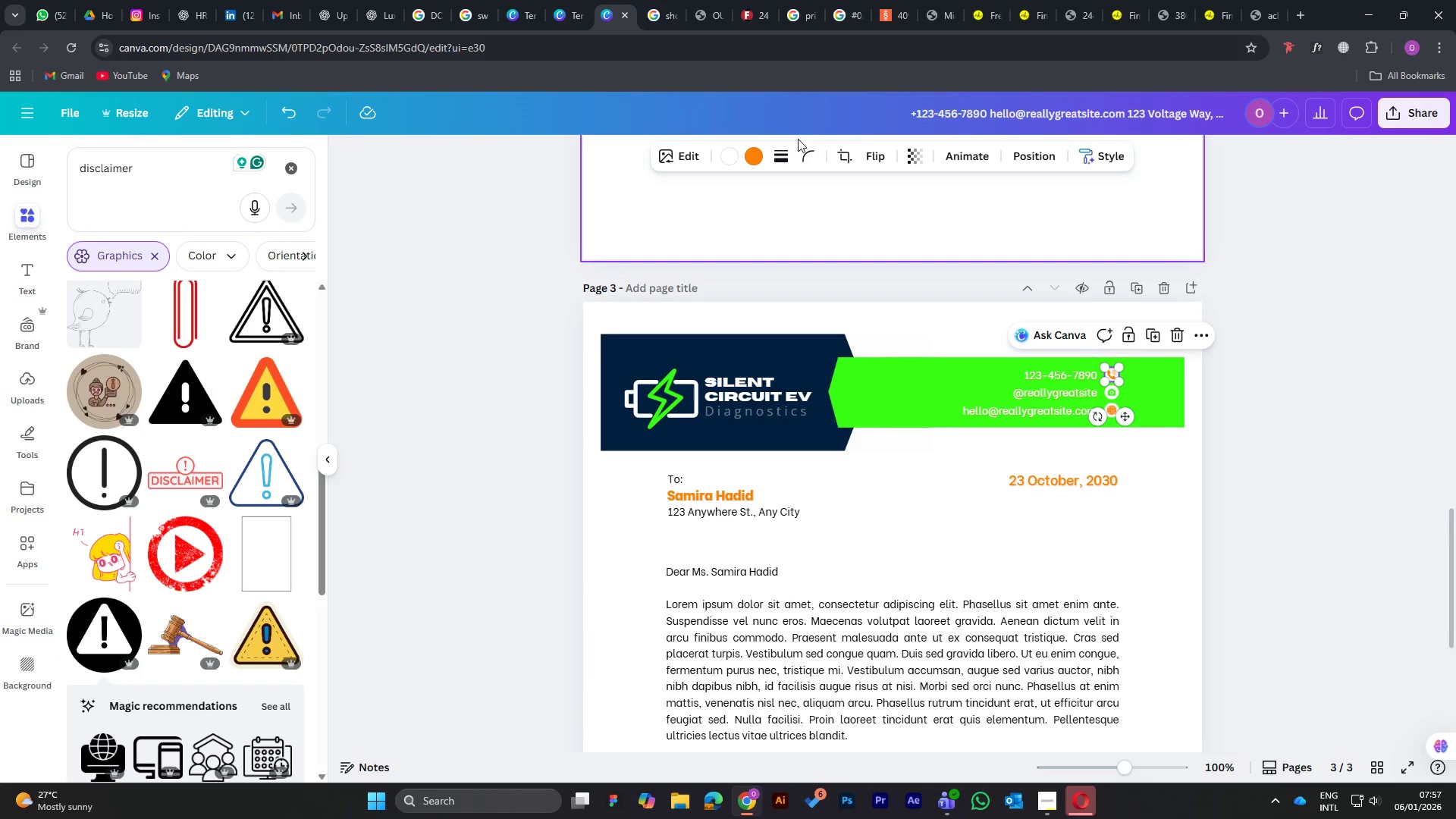 
left_click([756, 155])
 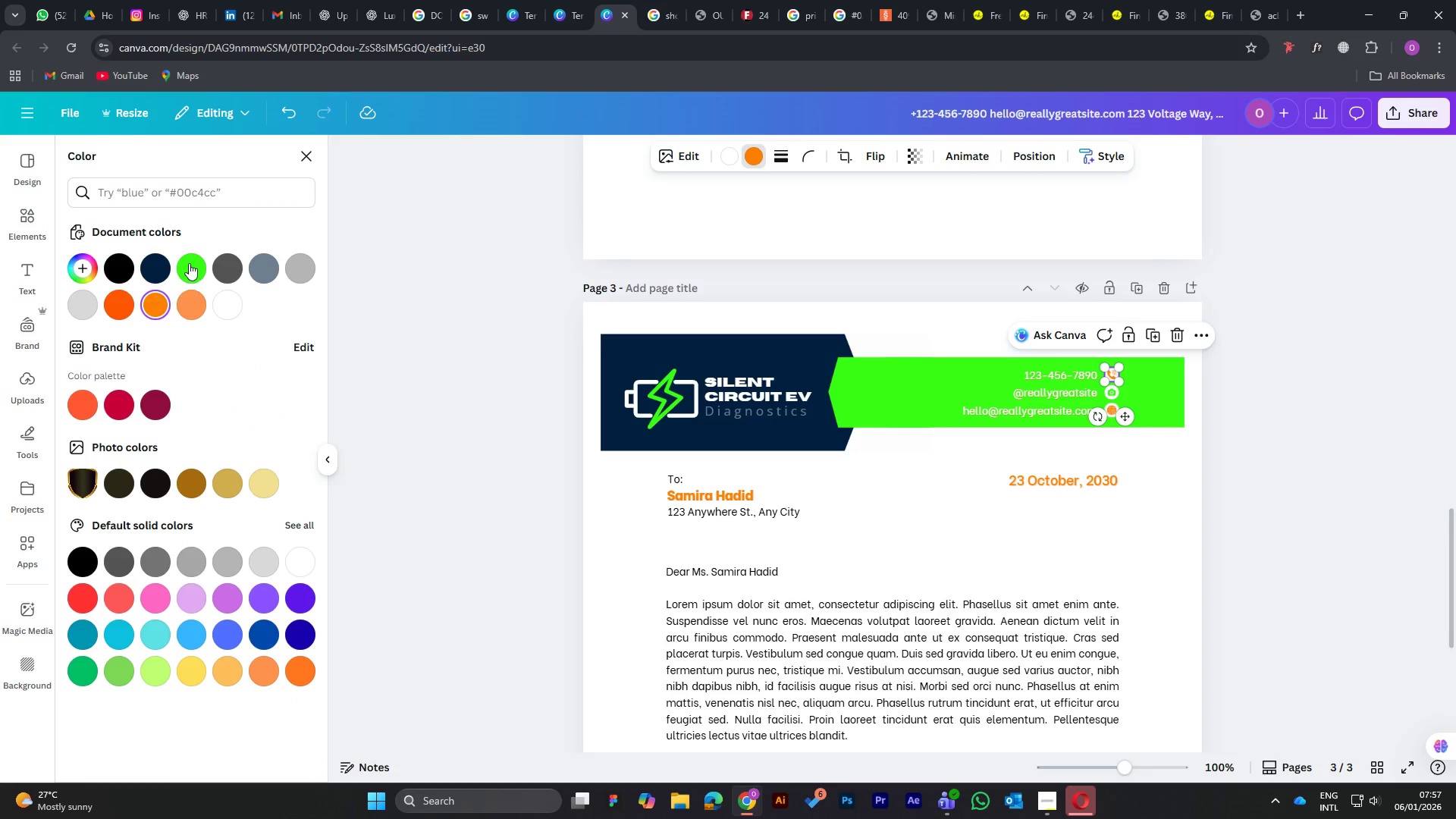 
left_click([189, 262])
 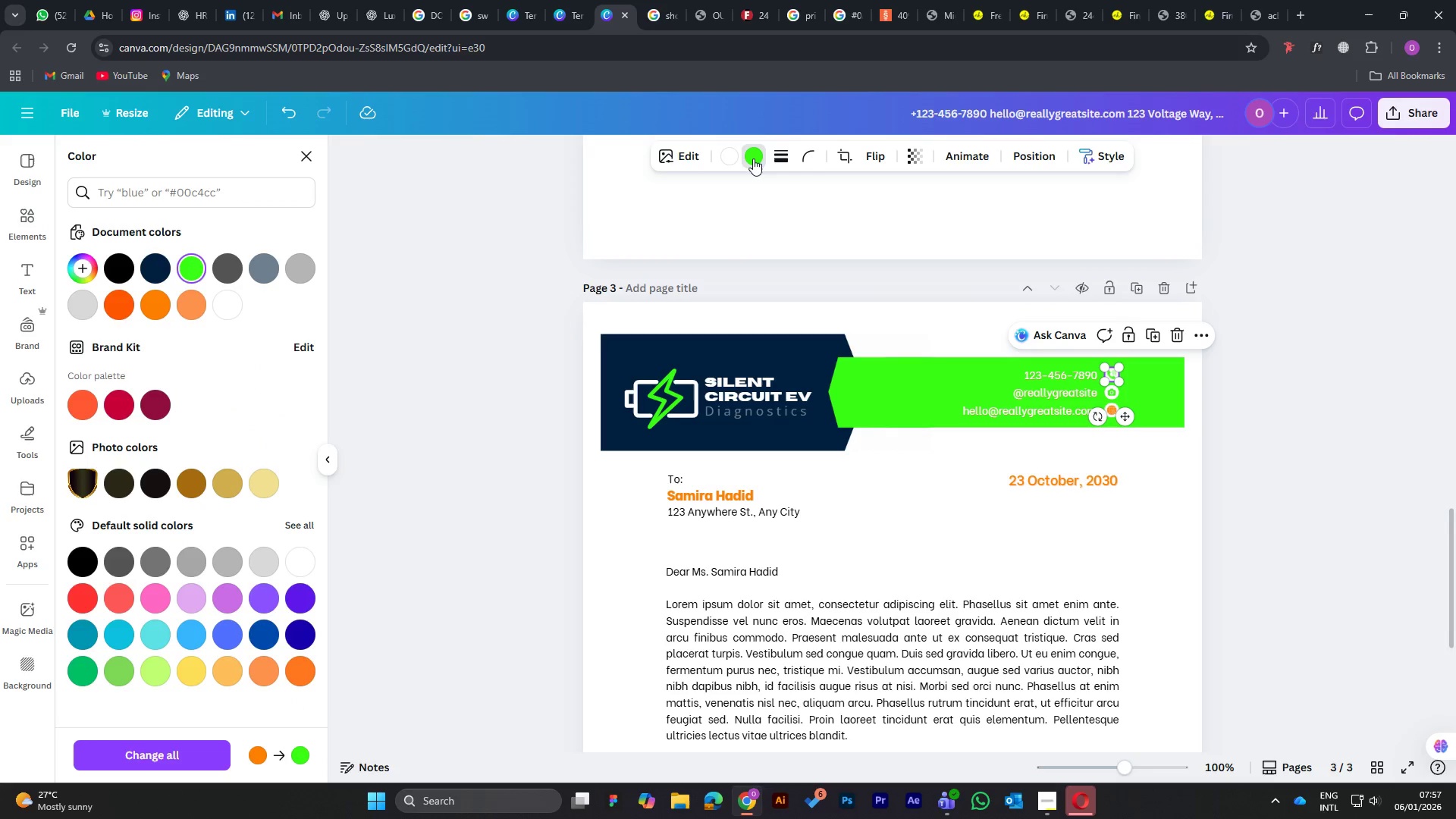 
left_click([722, 152])
 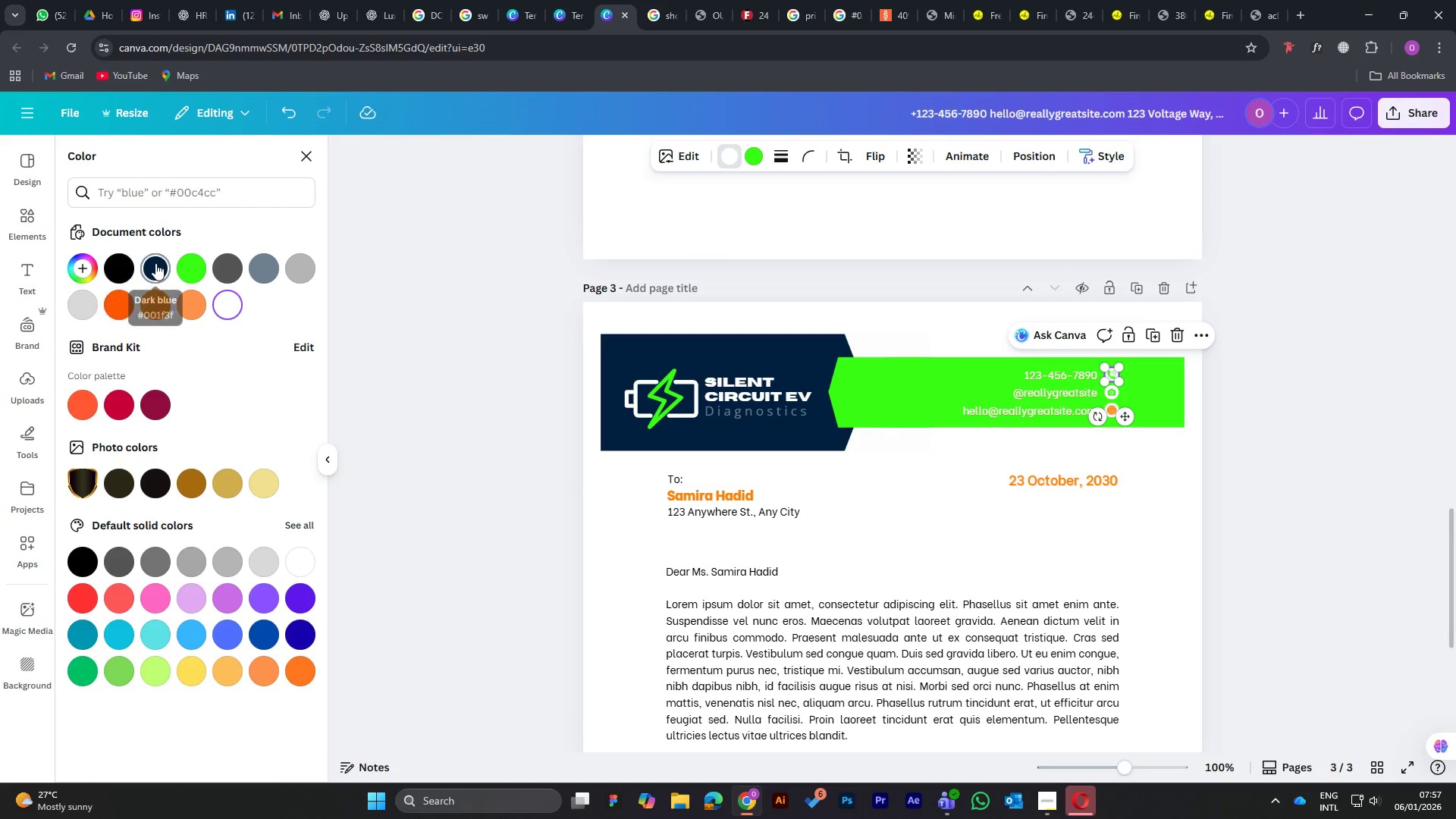 
left_click([155, 263])
 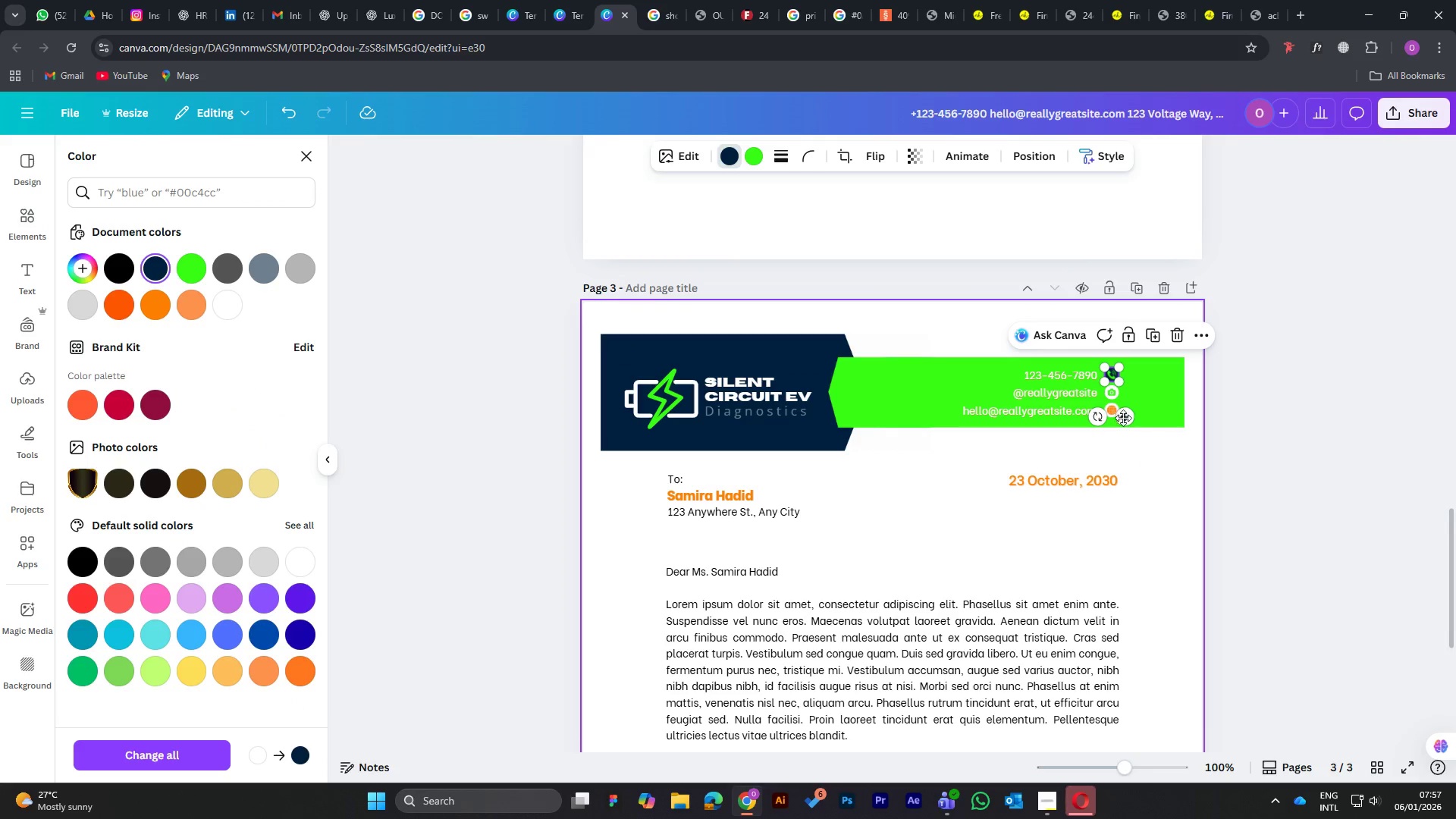 
left_click([1111, 394])
 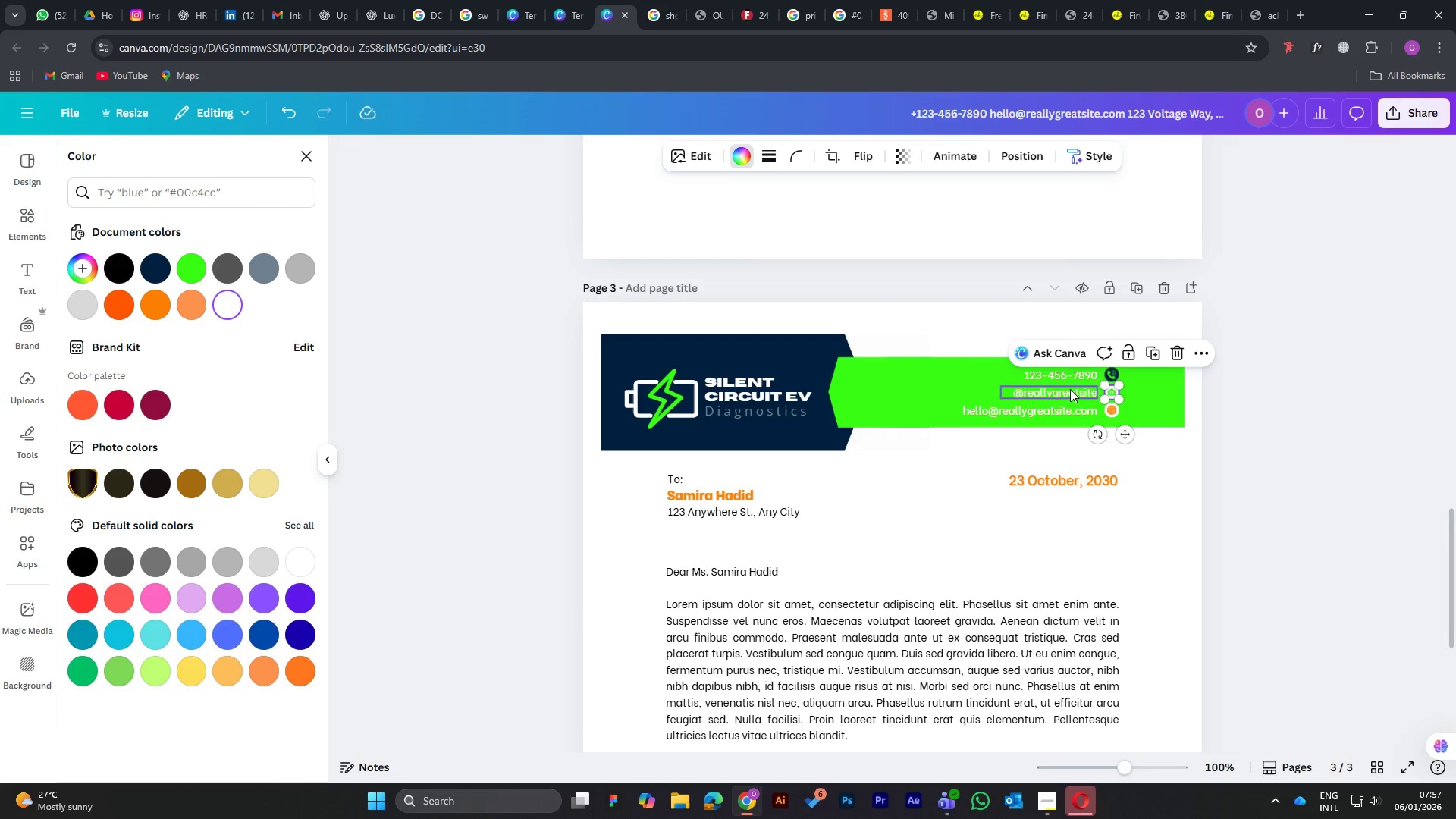 
left_click([1200, 495])
 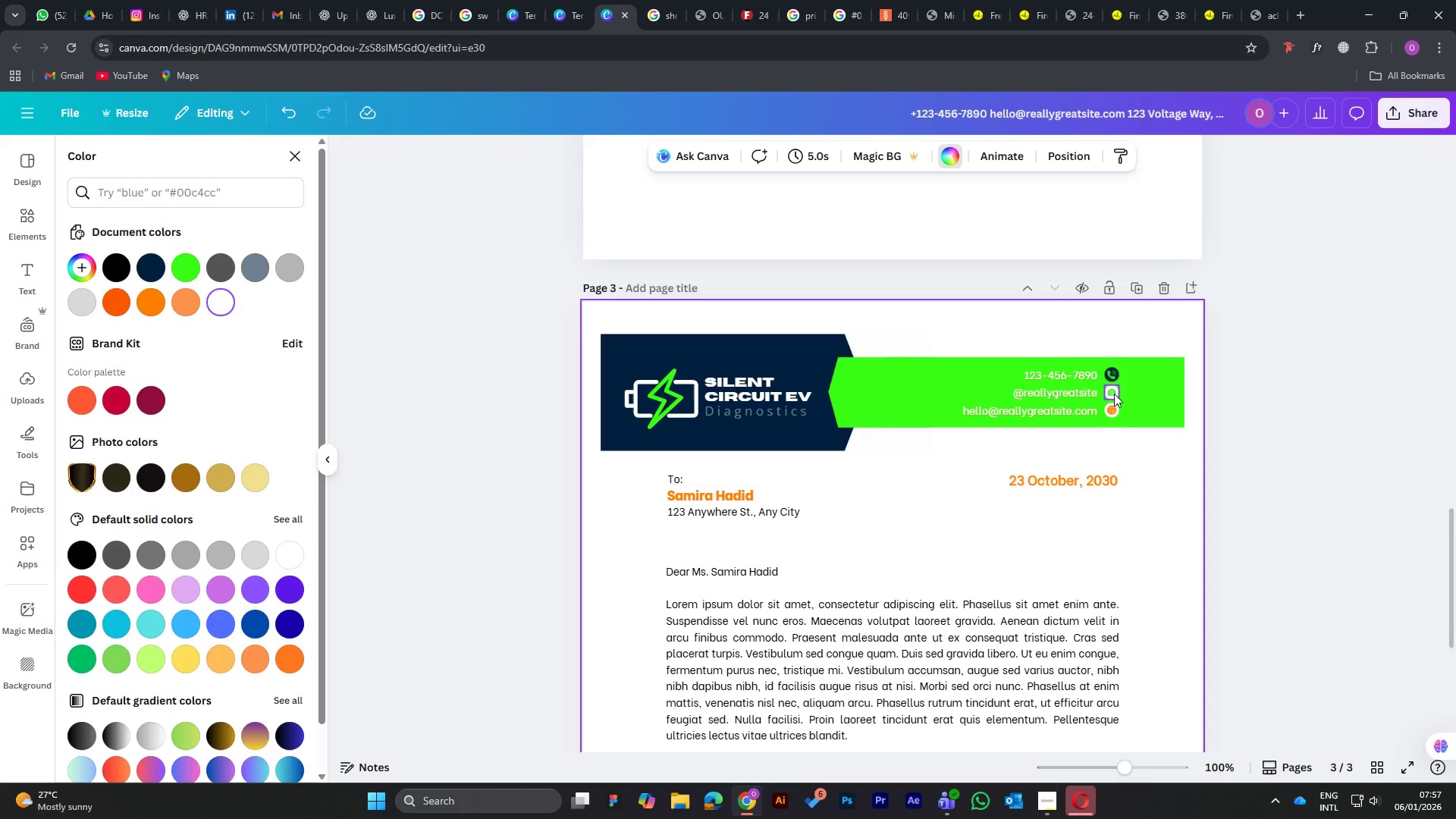 
left_click([1114, 394])
 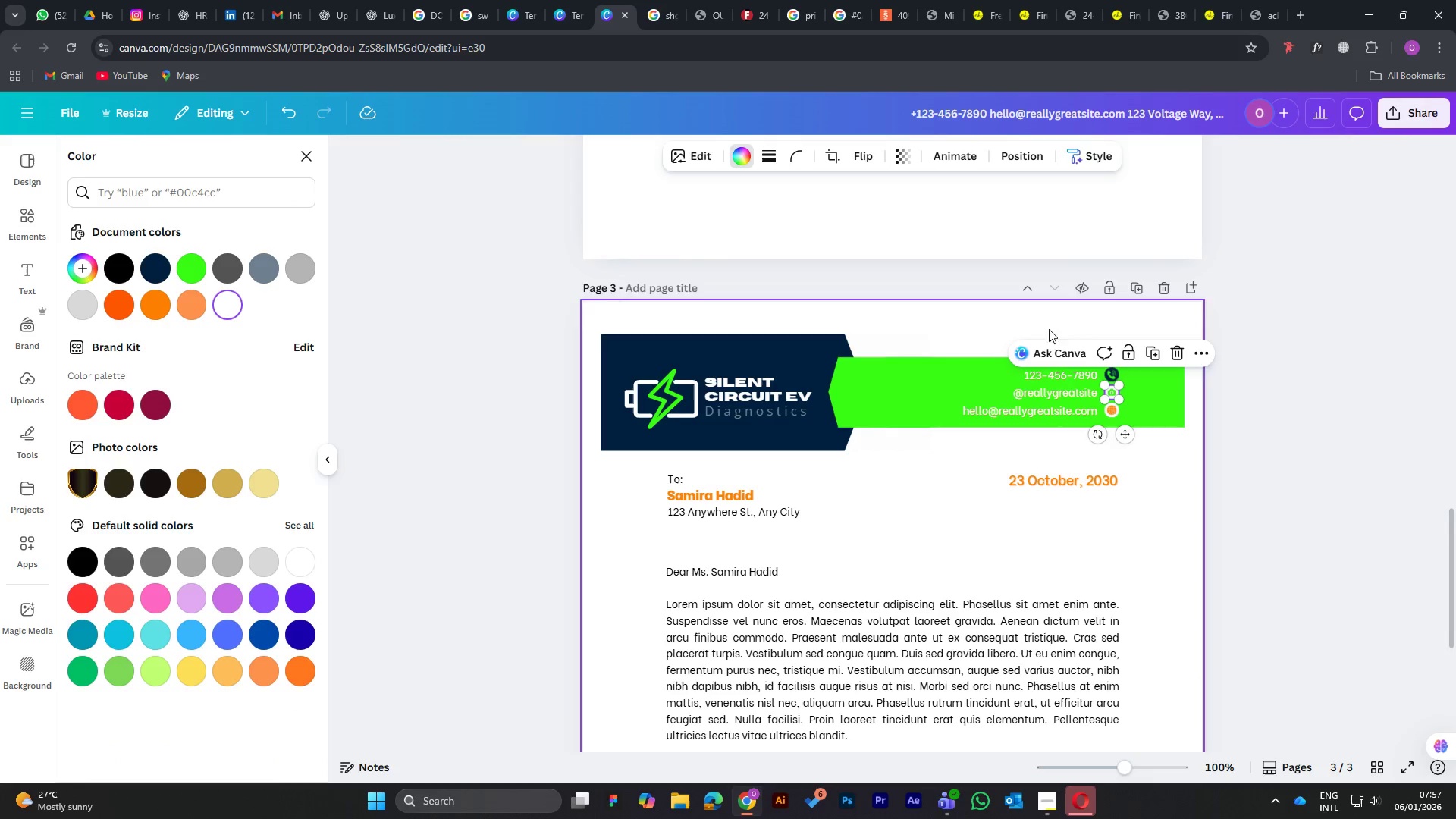 
left_click([1156, 465])
 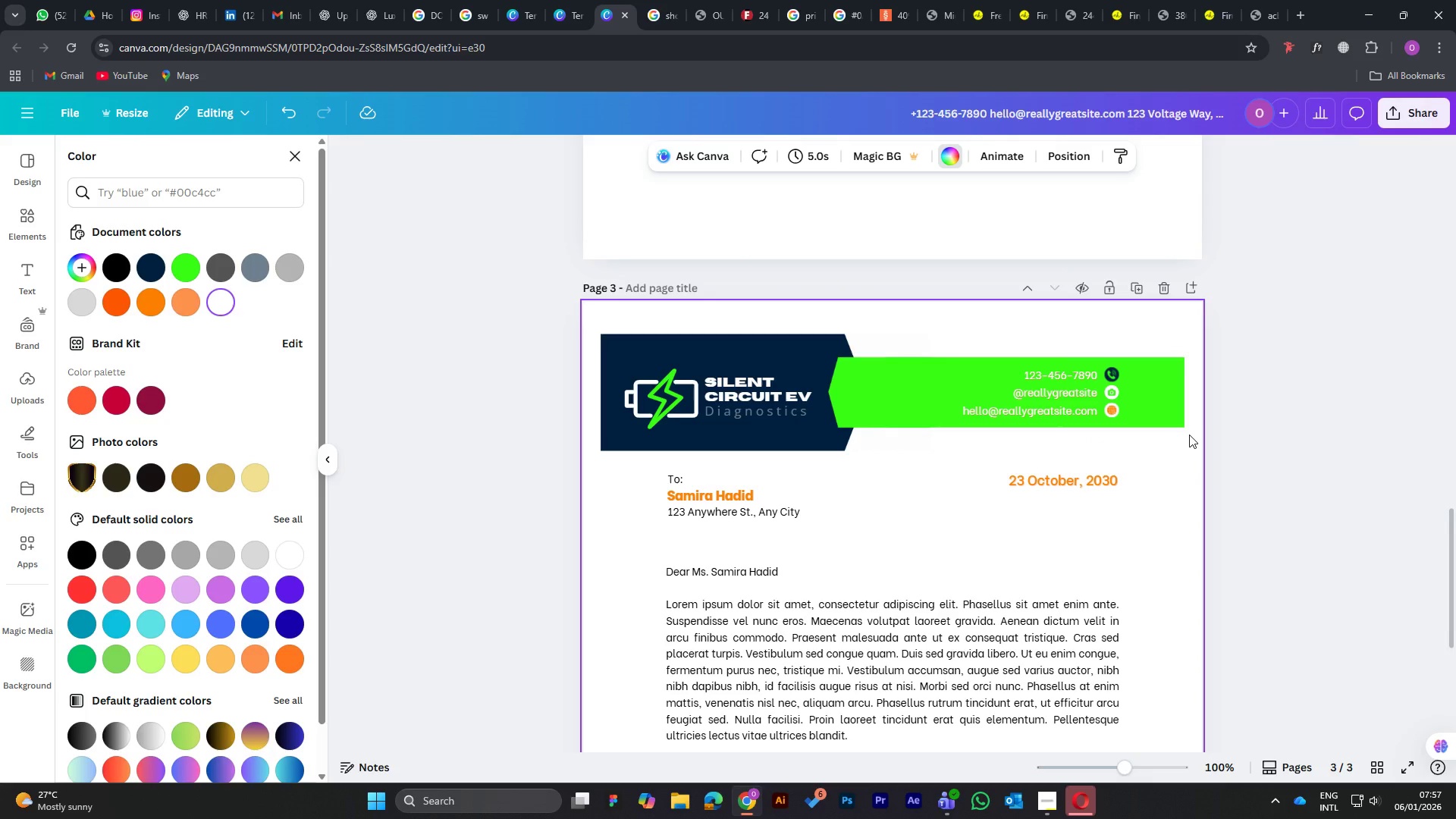 
key(Control+Equal)
 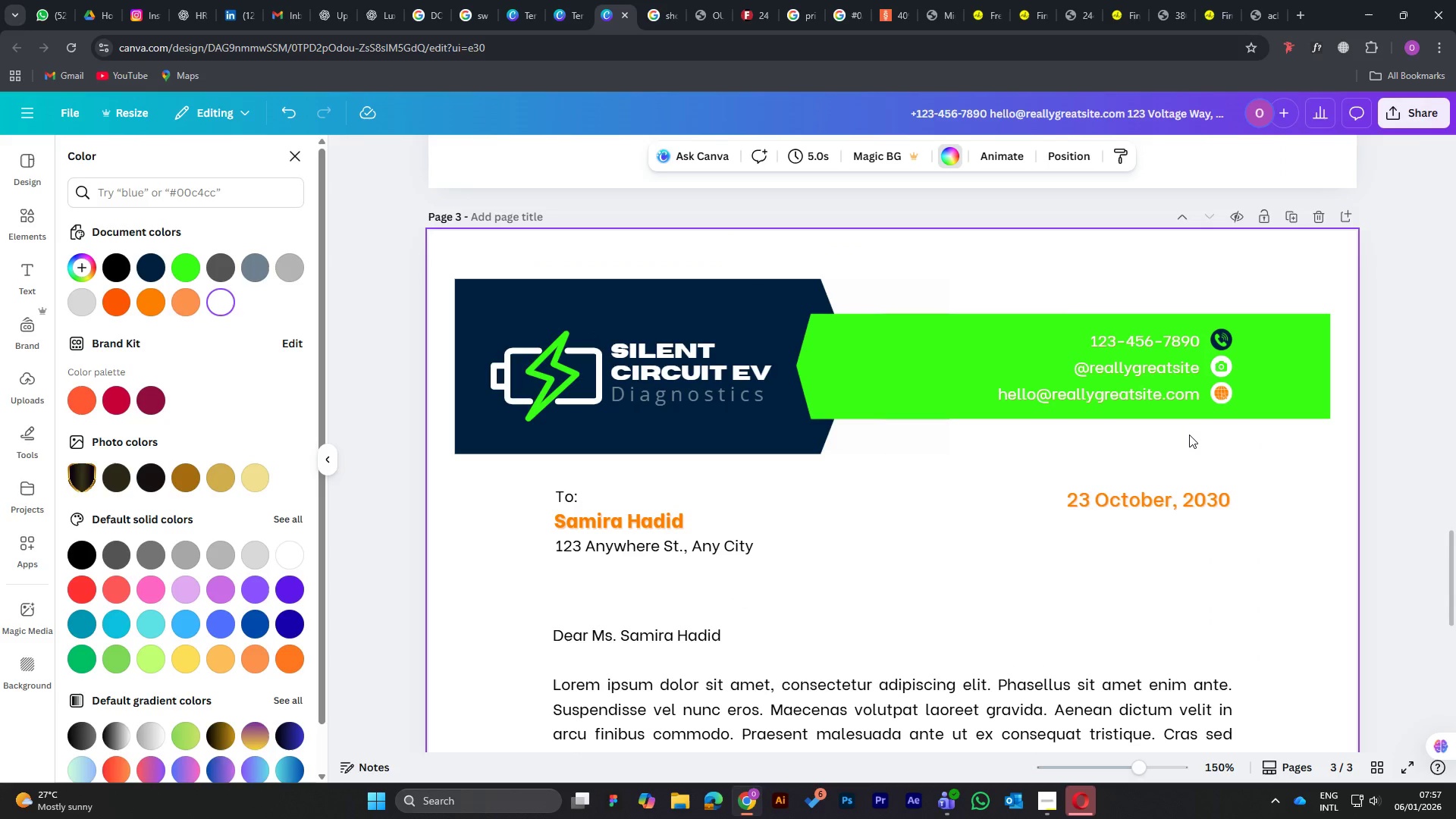 
key(Control+Equal)
 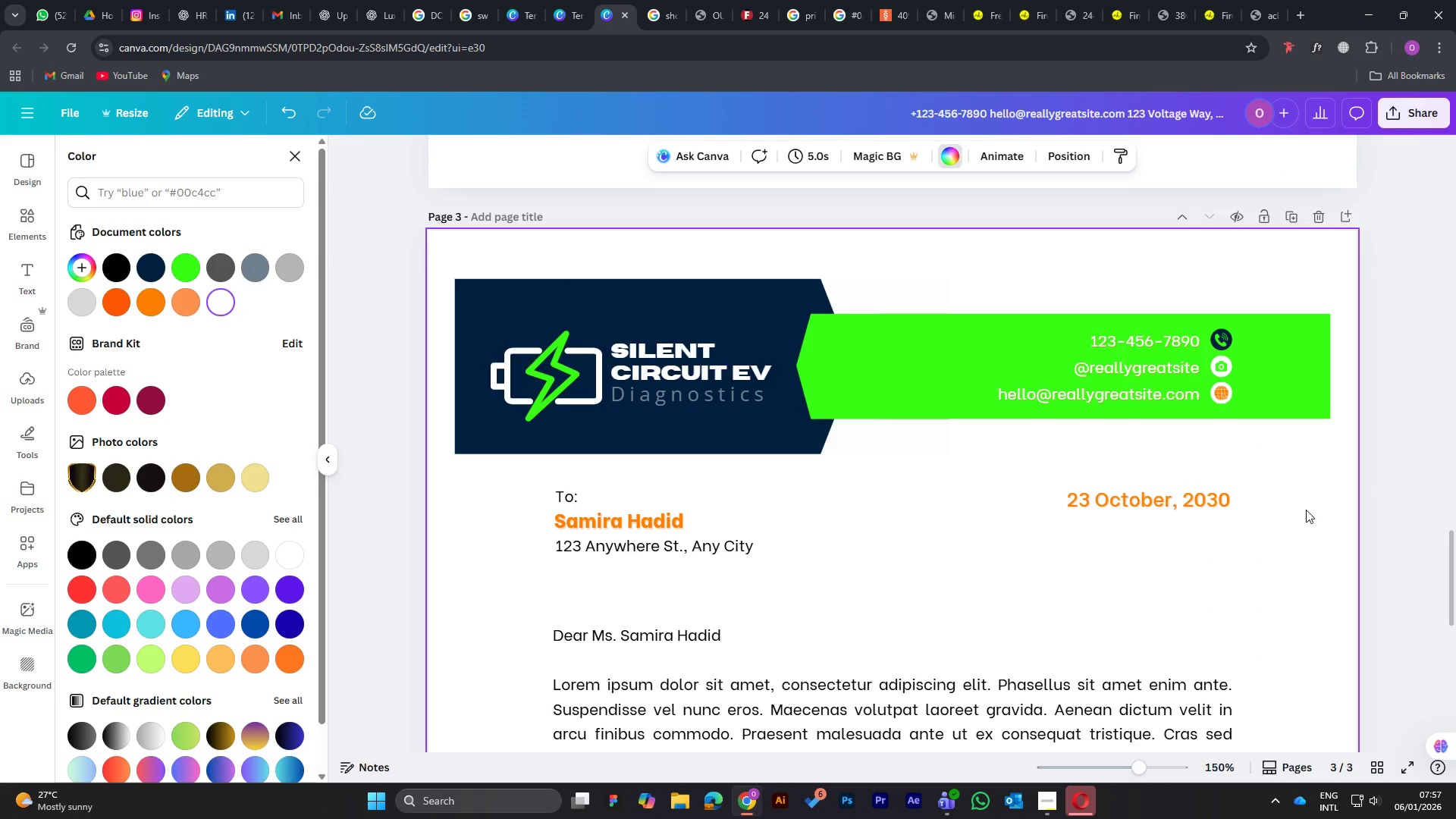 
hold_key(key=Space, duration=1.01)
 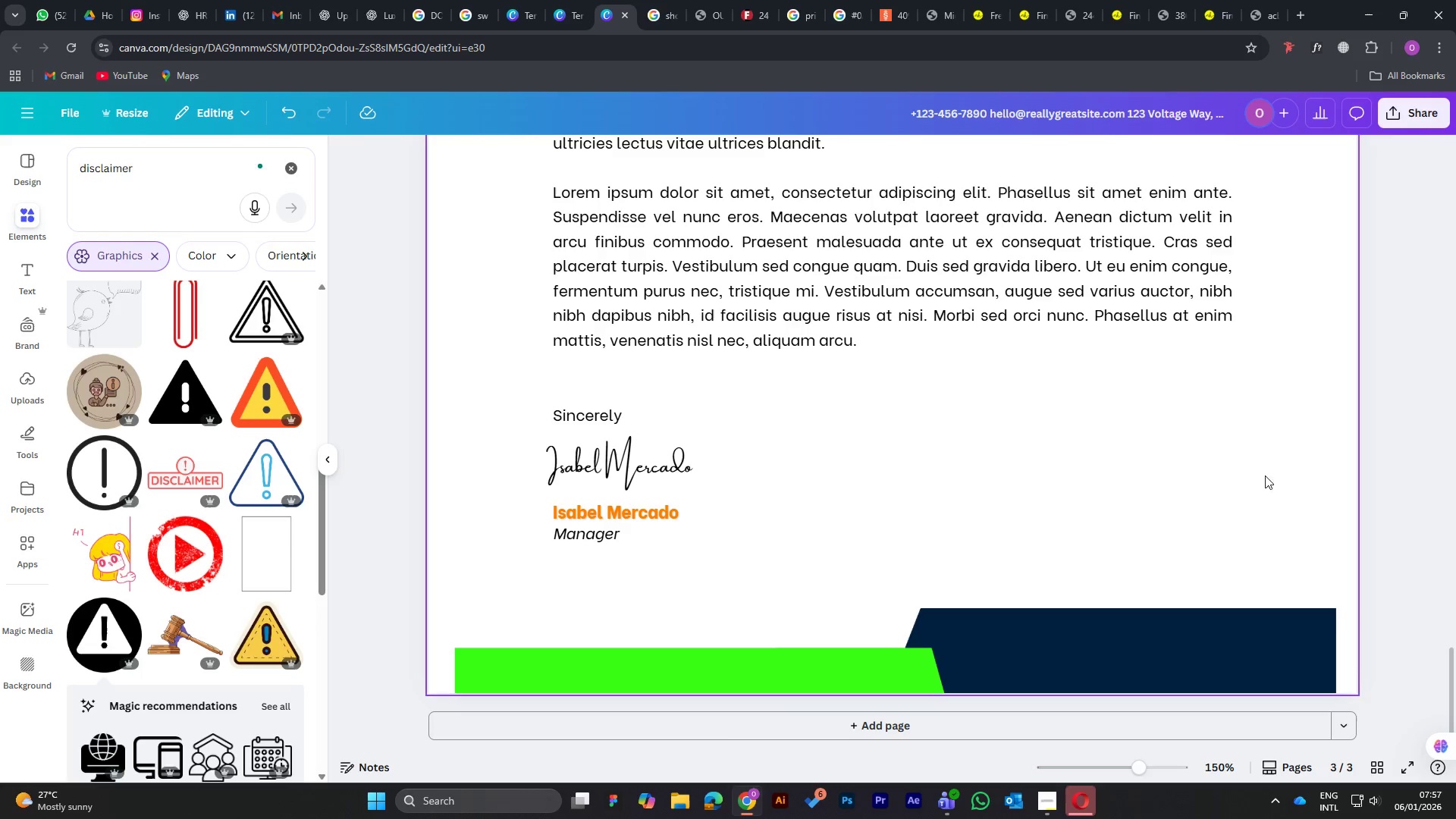 
left_click_drag(start_coordinate=[1311, 510], to_coordinate=[1124, 548])
 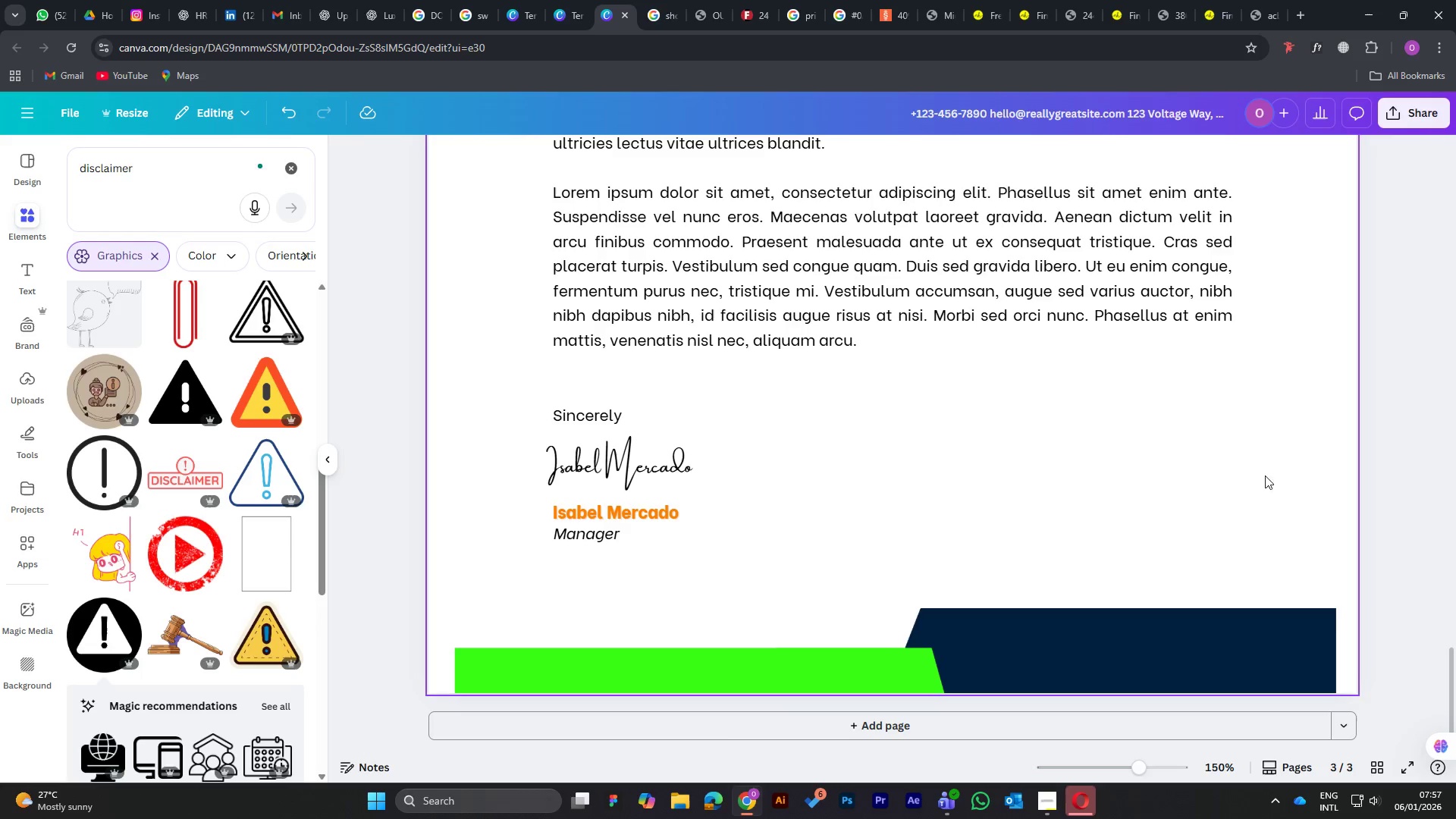 
scroll: coordinate [1259, 436], scroll_direction: up, amount: 11.0
 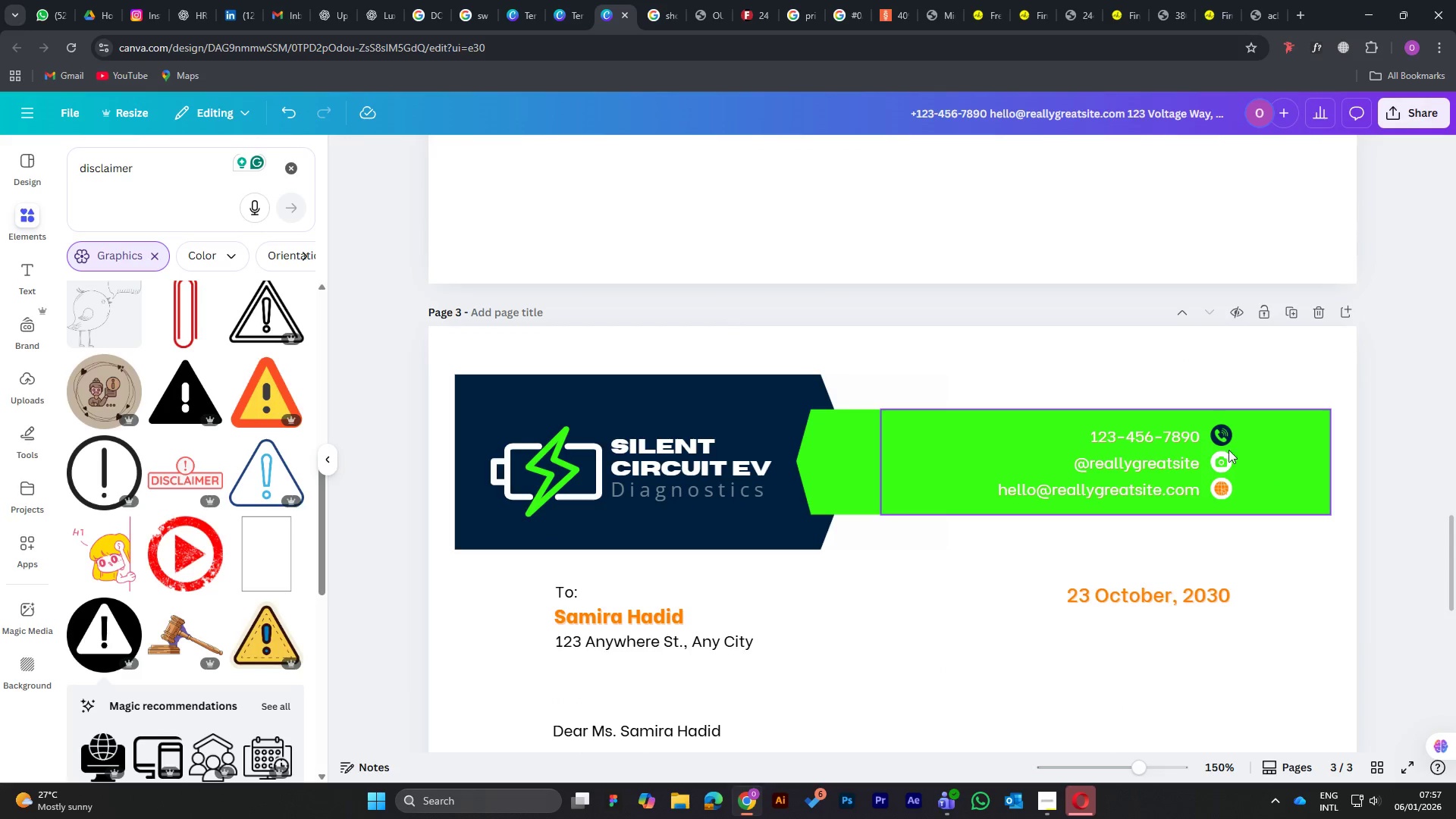 
left_click([1224, 460])
 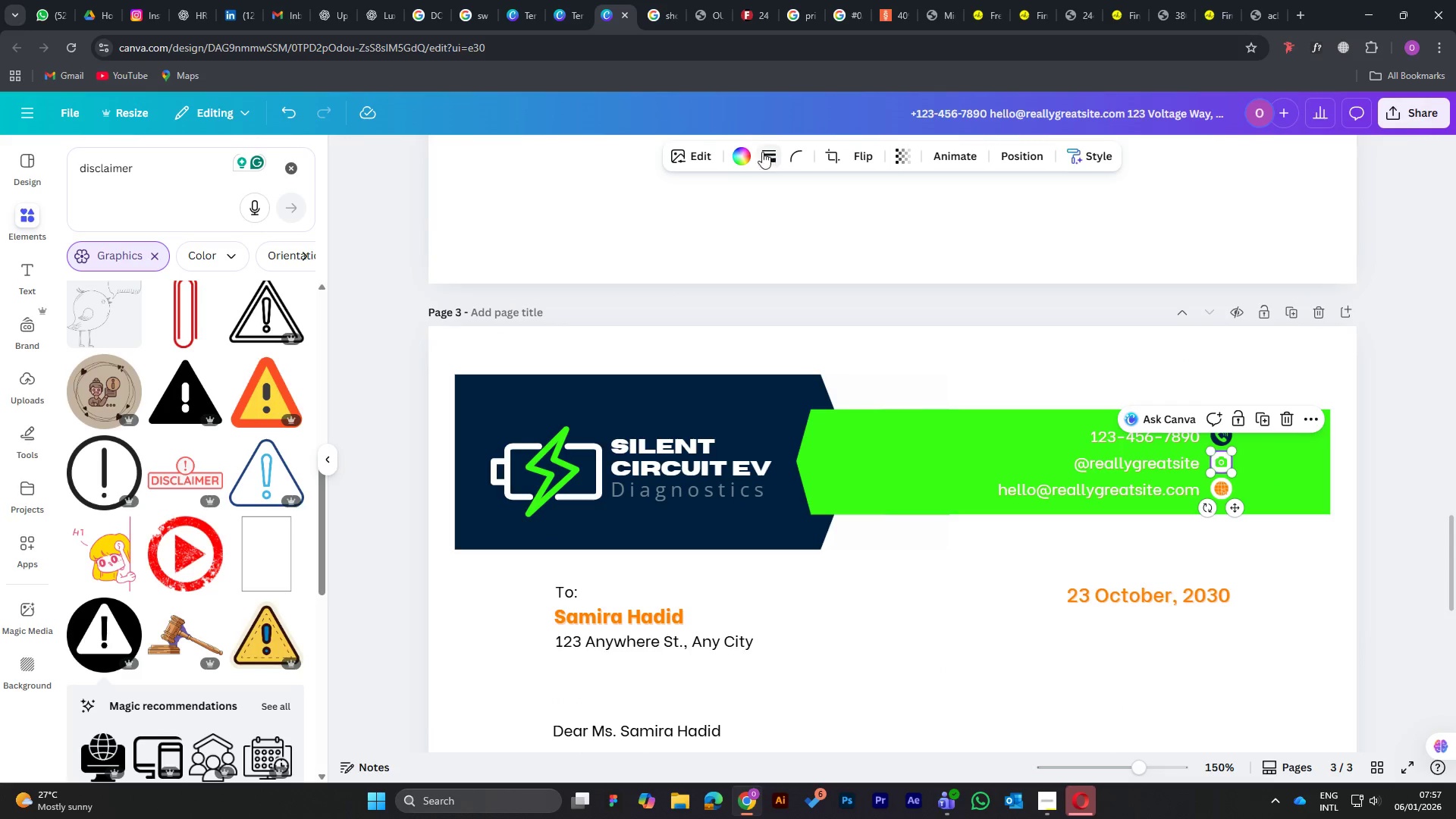 
left_click([736, 154])
 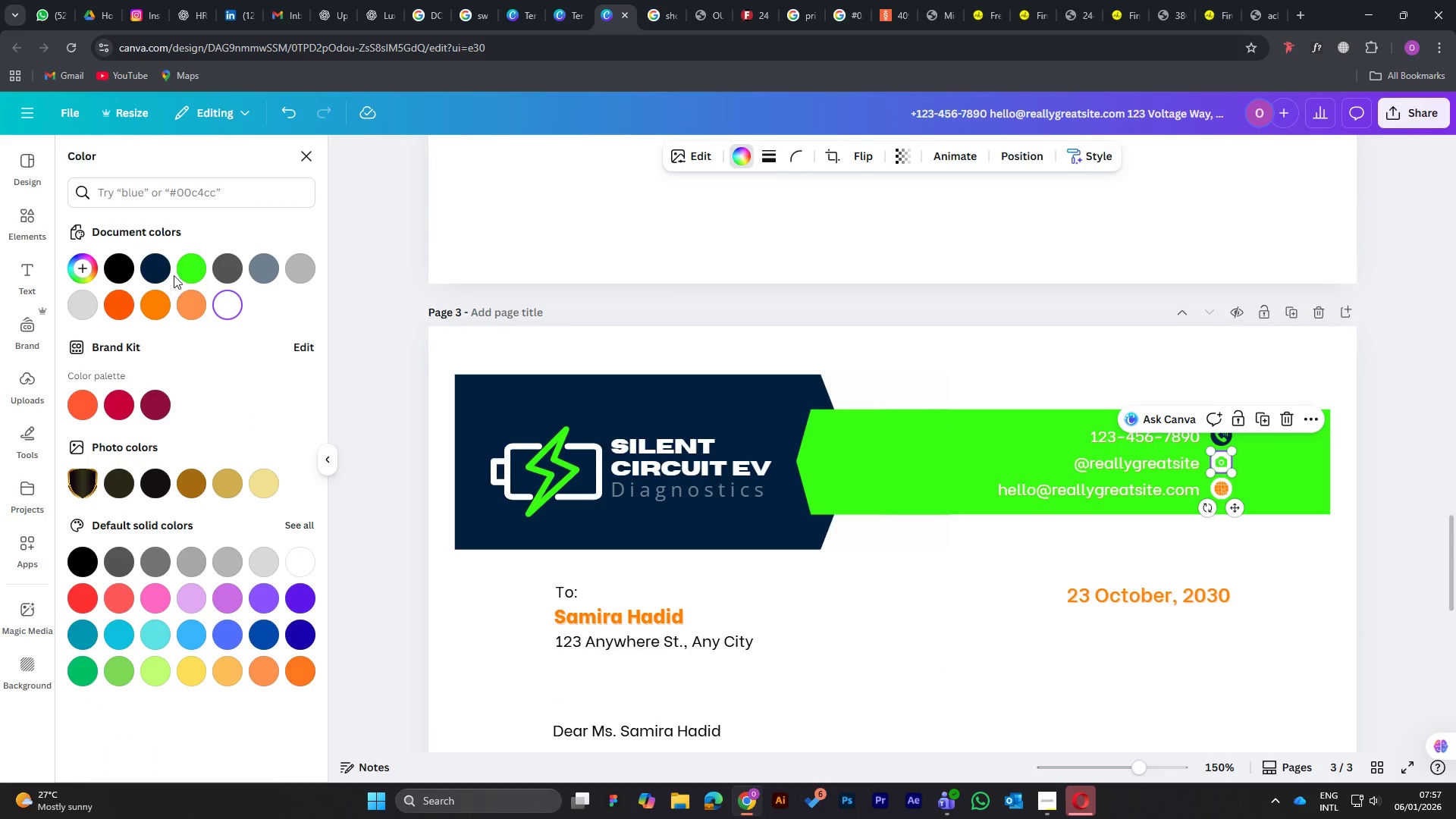 
left_click([151, 260])
 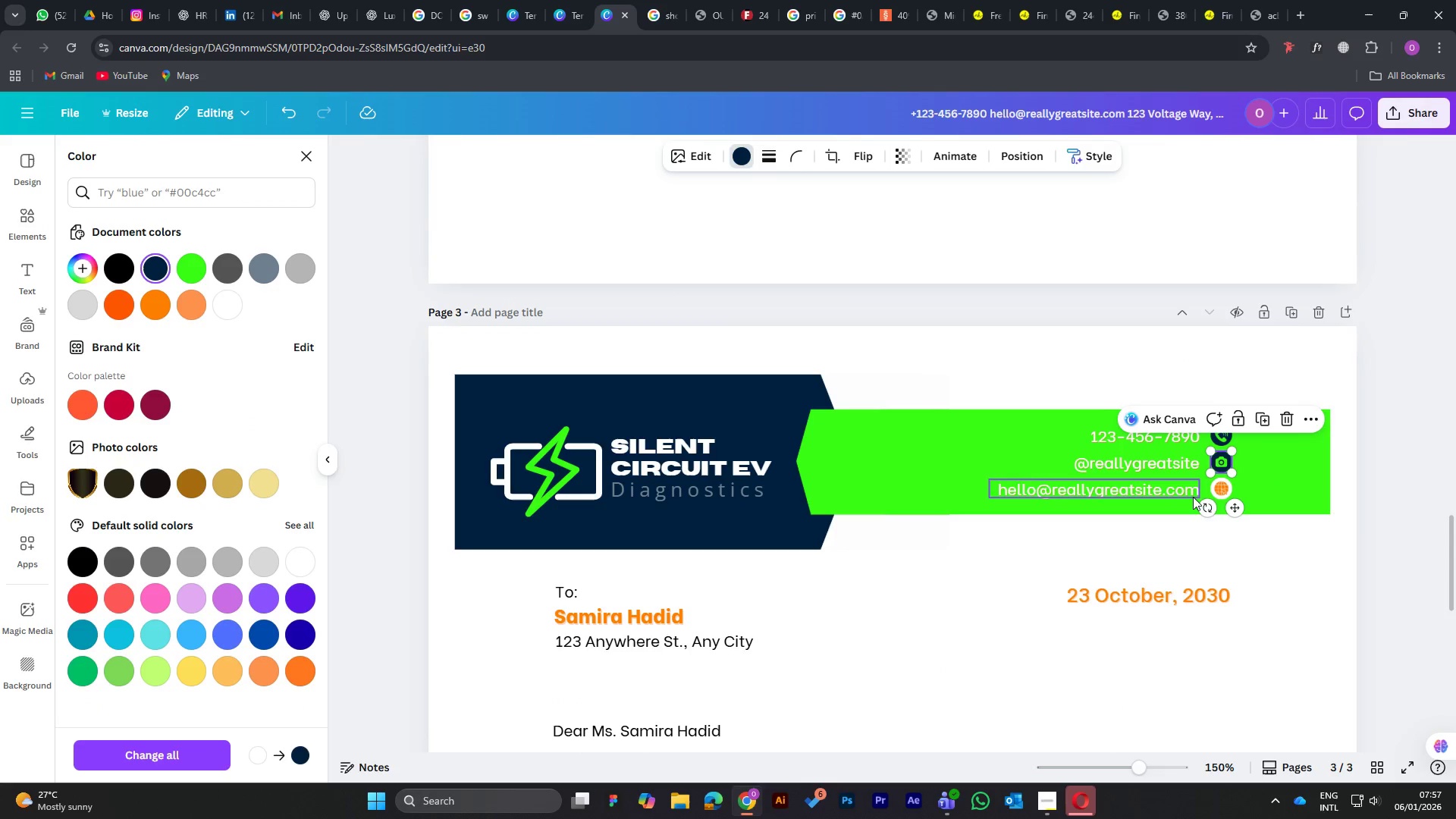 
left_click([1220, 490])
 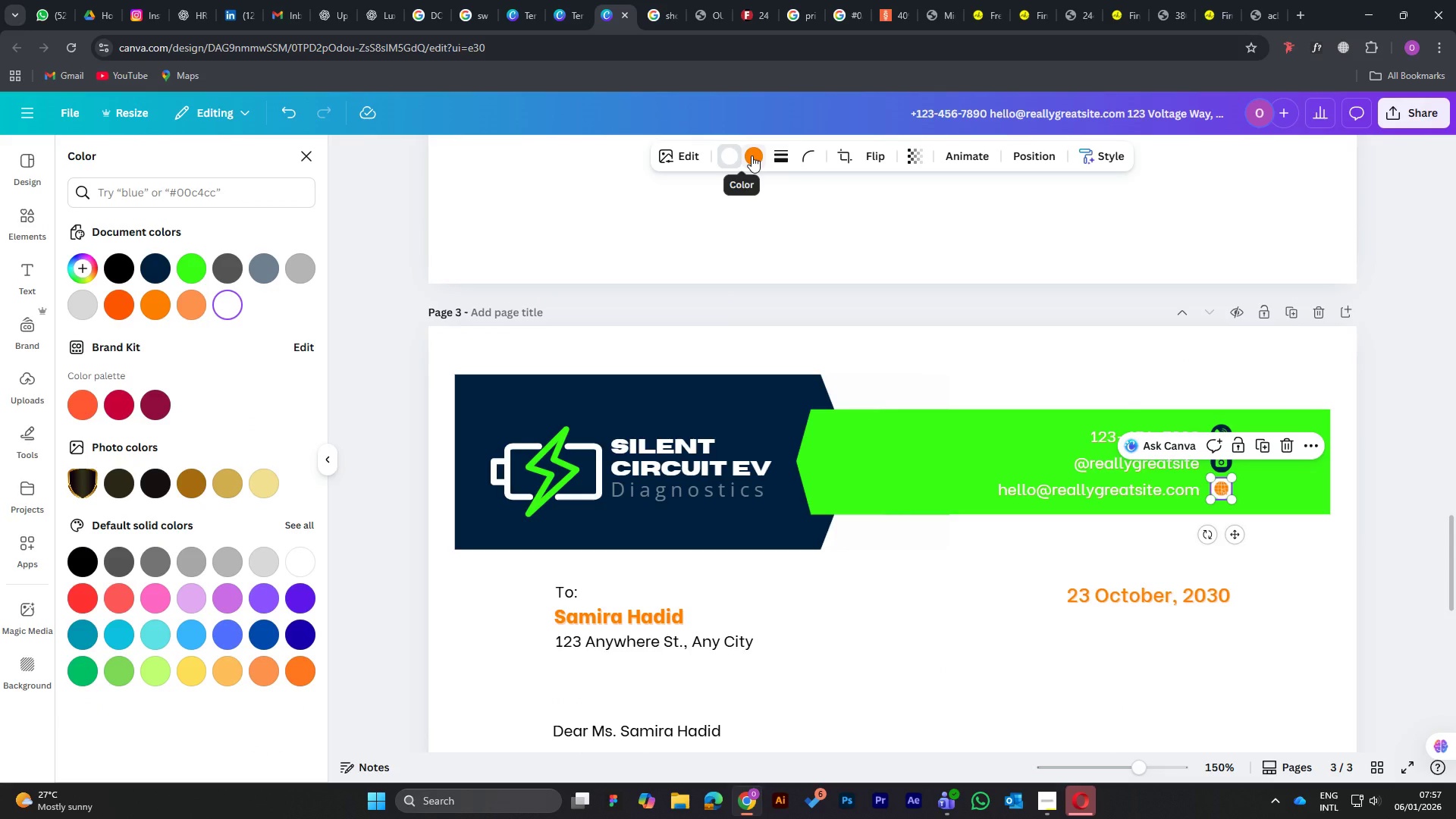 
left_click([752, 155])
 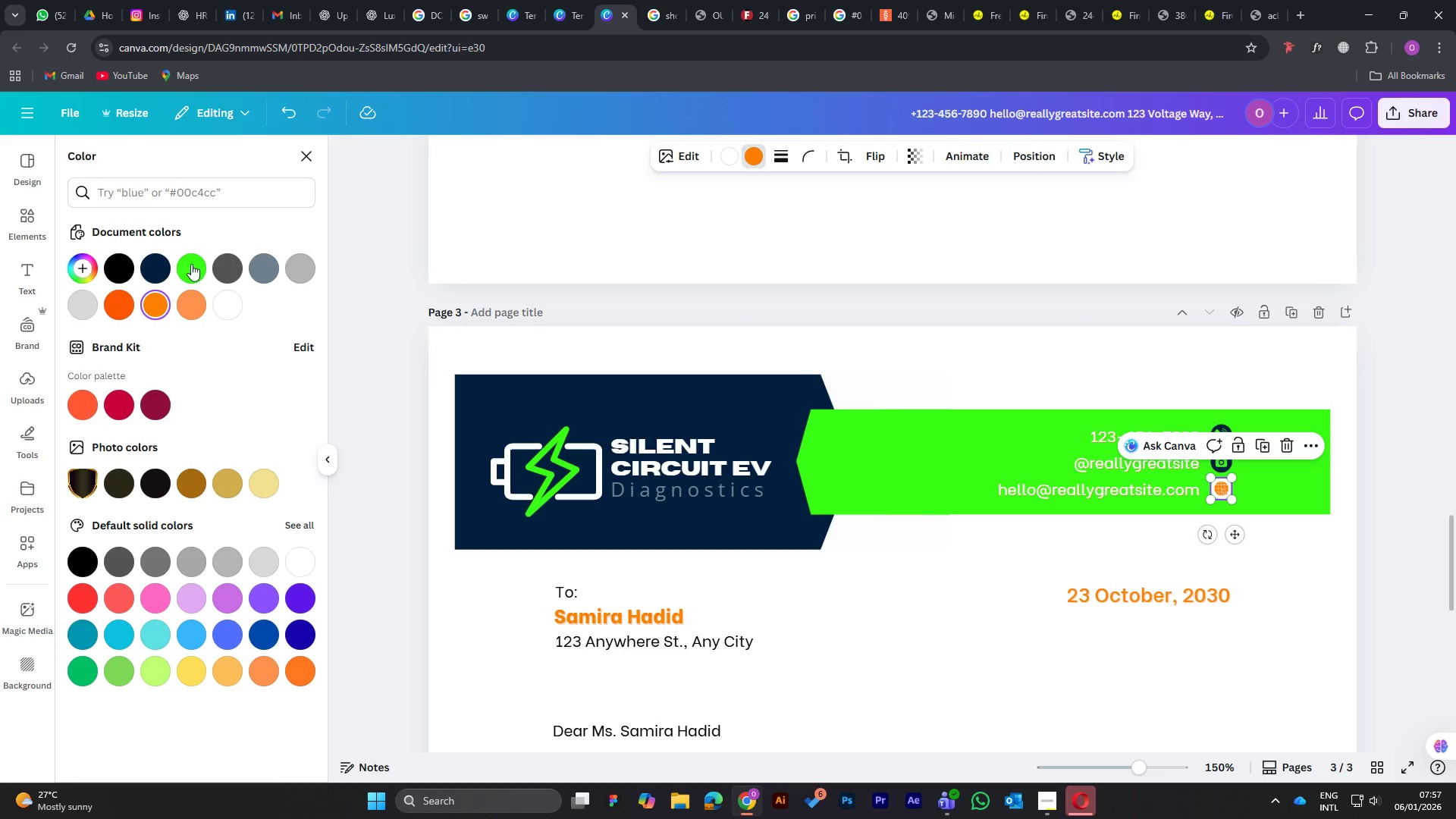 
left_click([180, 265])
 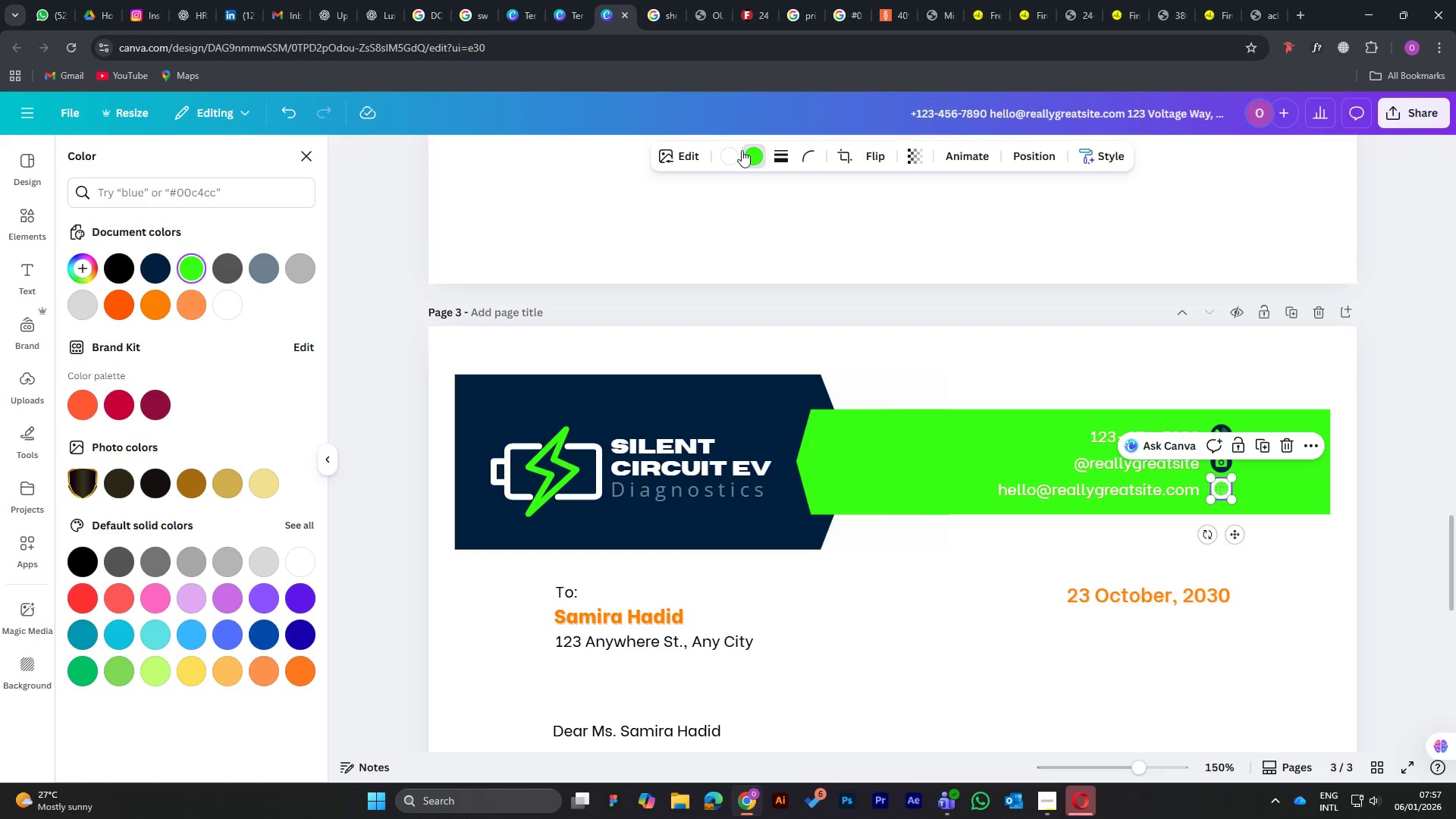 
left_click([731, 154])
 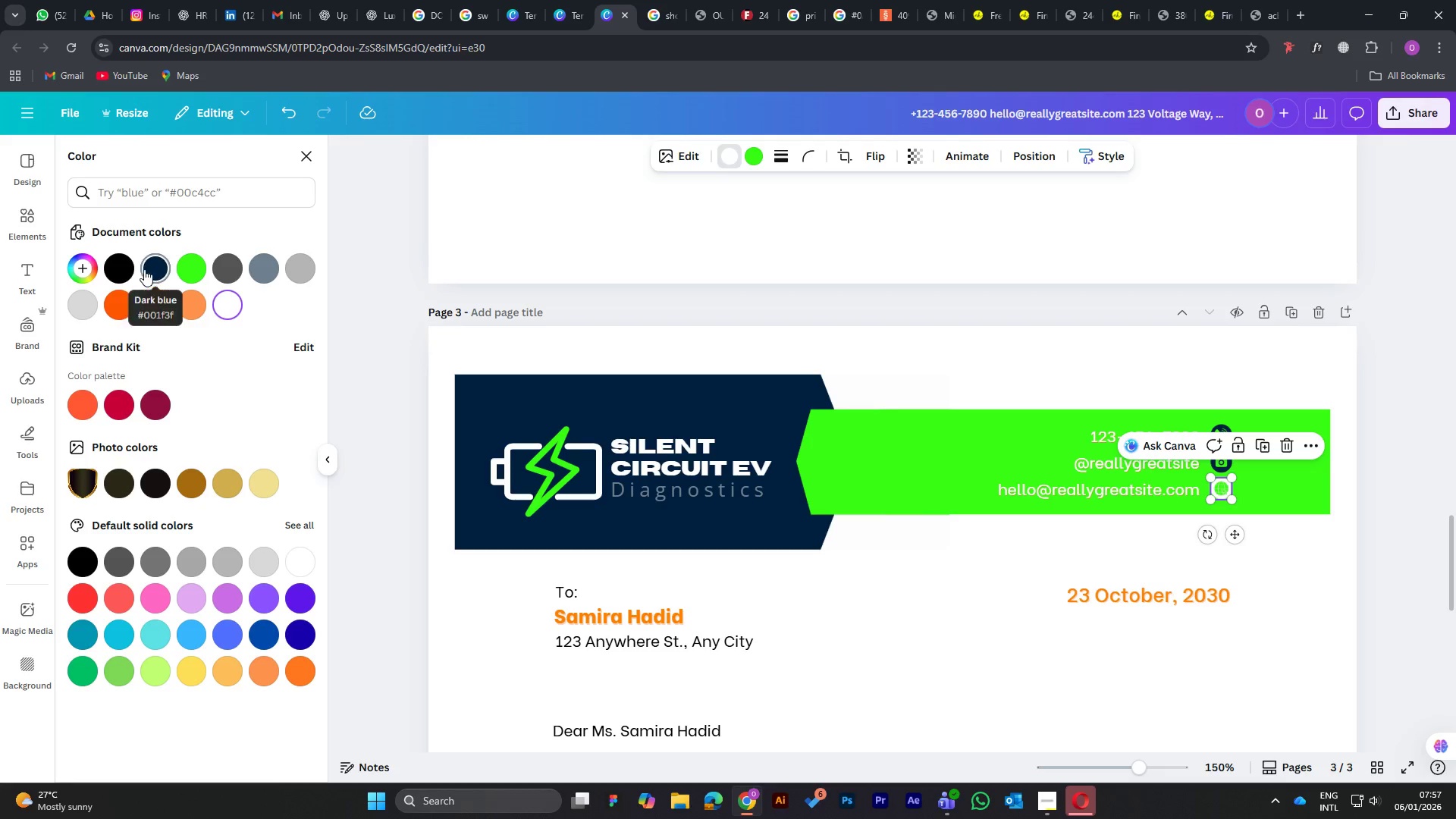 
left_click([149, 266])
 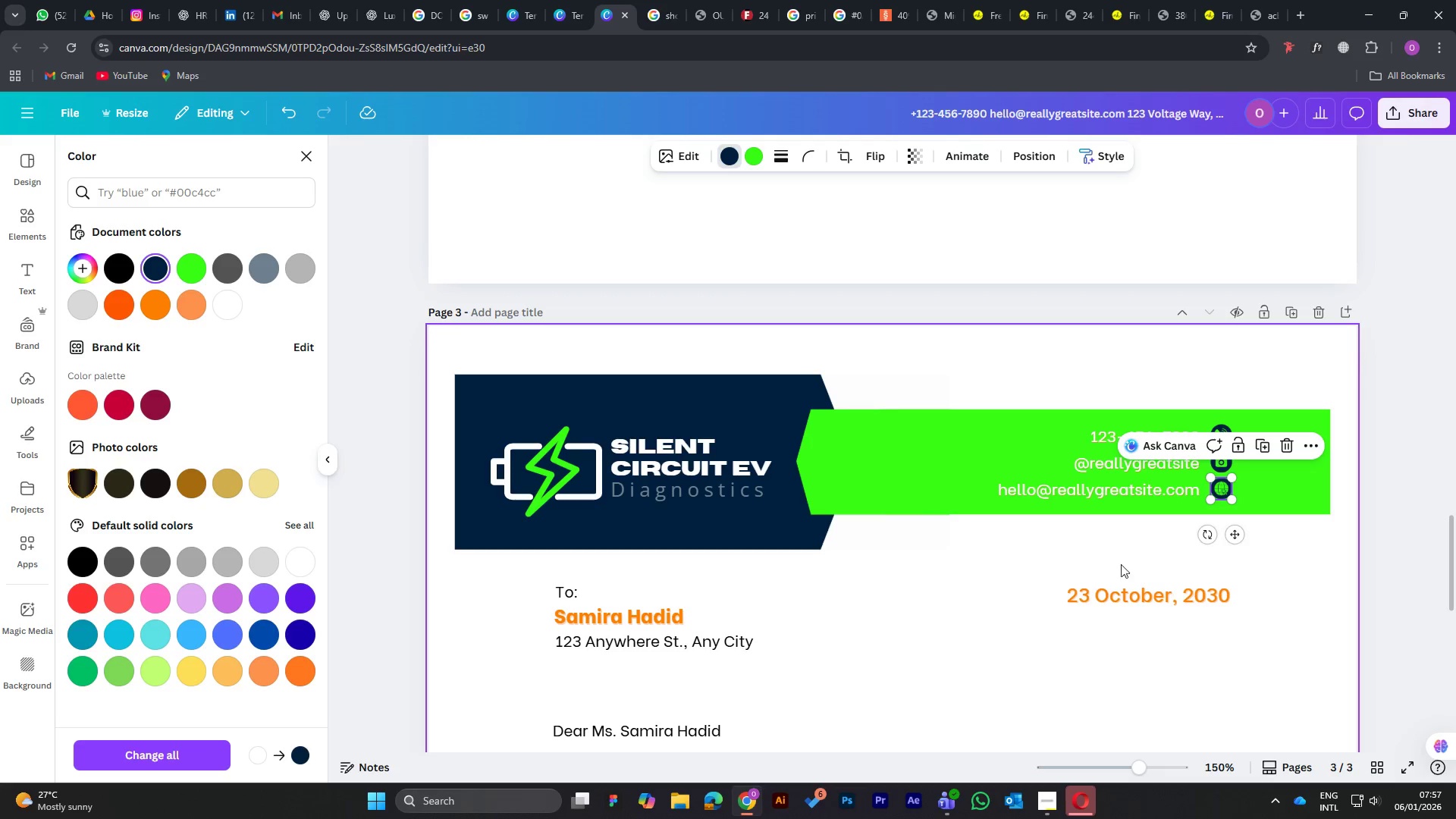 
left_click([1328, 561])
 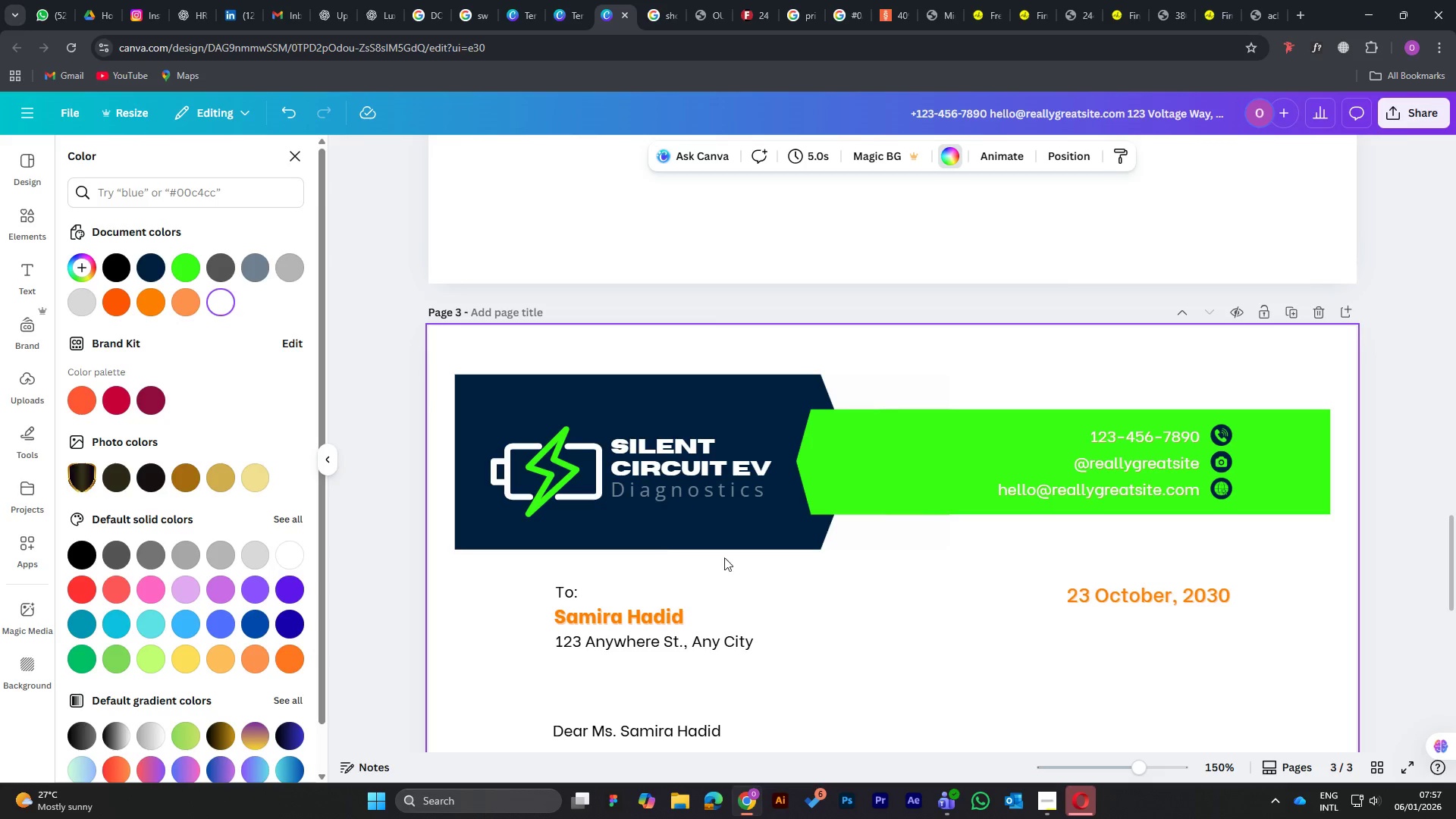 
scroll: coordinate [780, 678], scroll_direction: up, amount: 2.0
 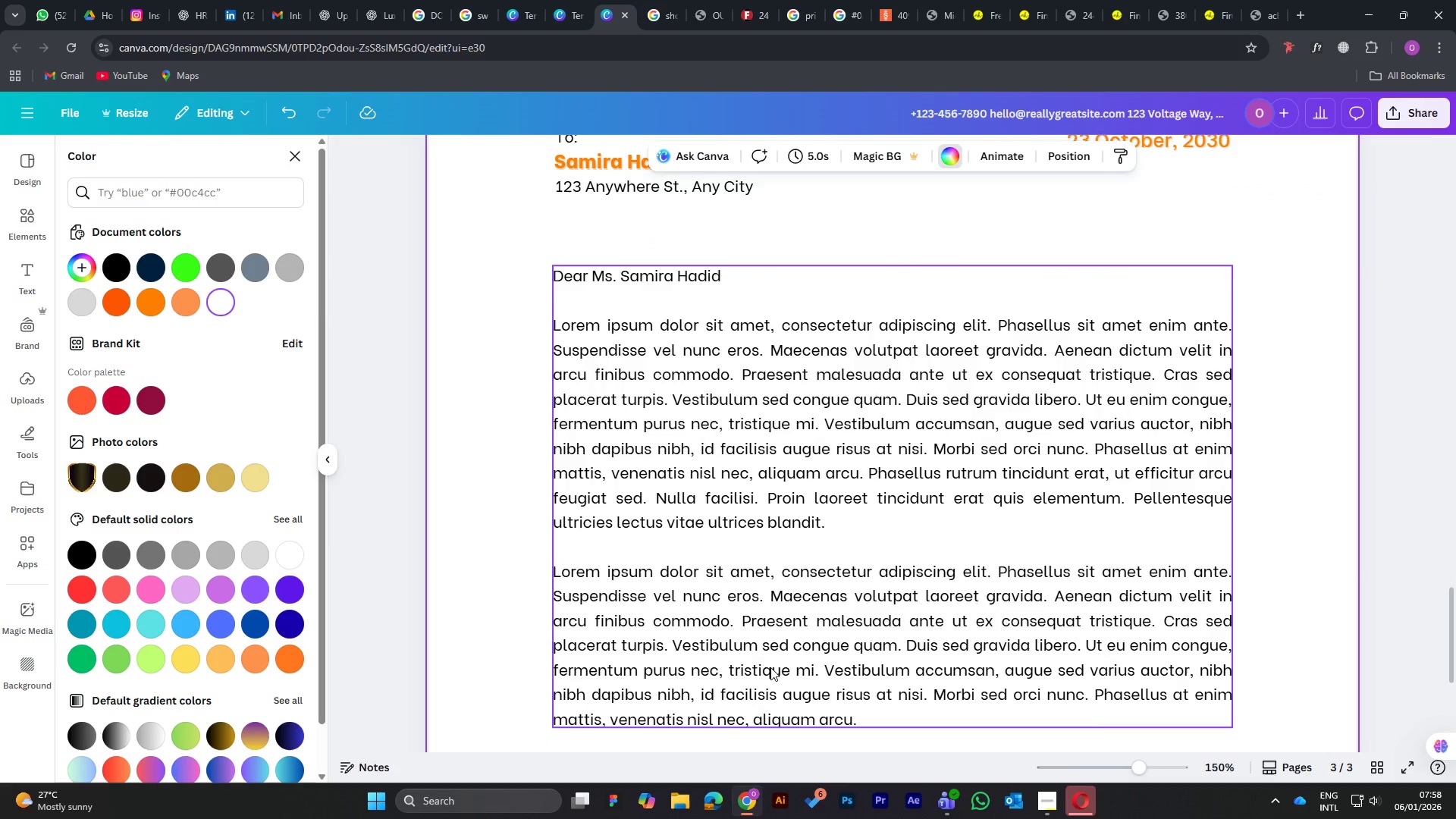 
scroll: coordinate [775, 664], scroll_direction: down, amount: 8.0
 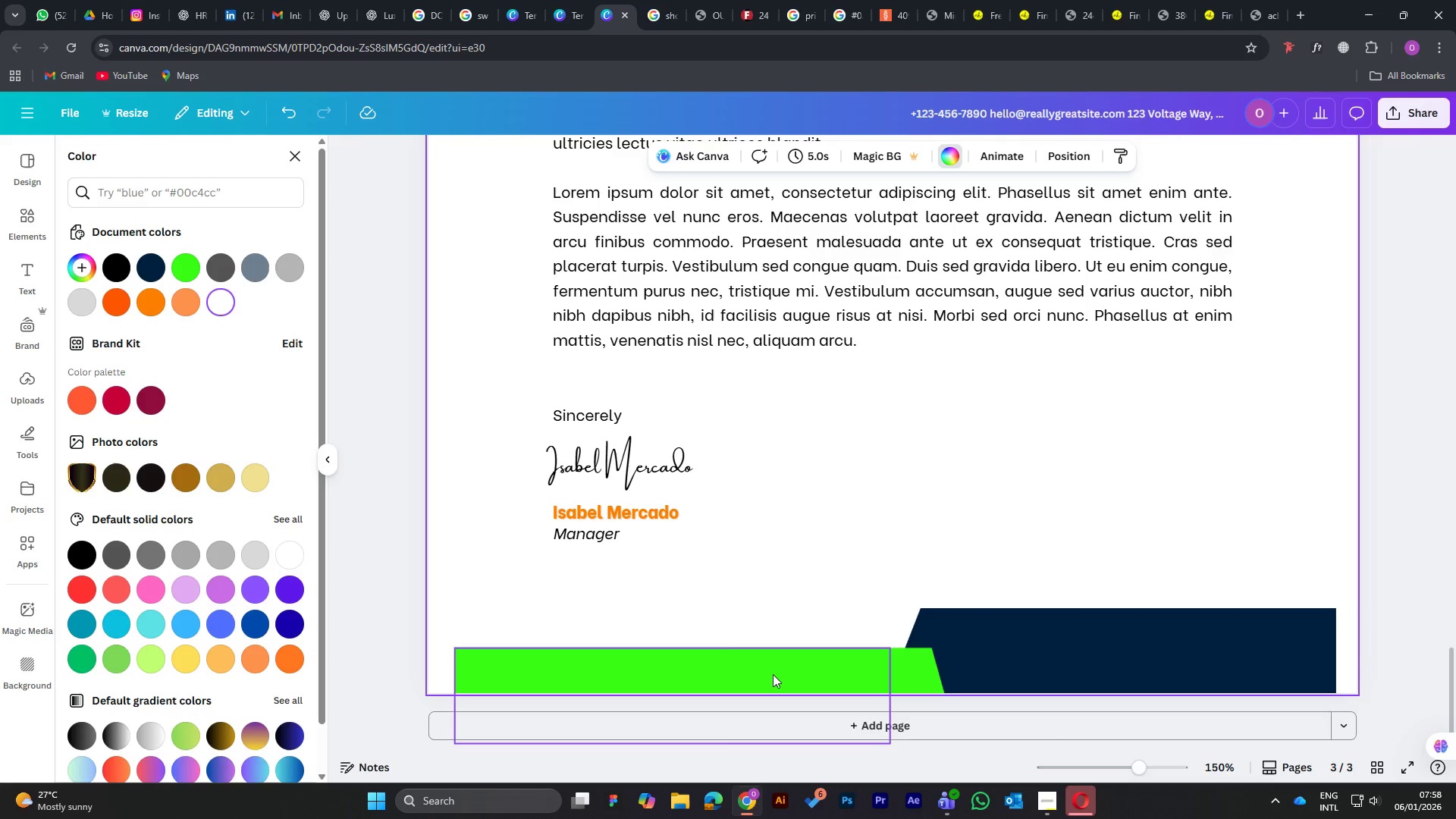 
scroll: coordinate [746, 493], scroll_direction: up, amount: 7.0
 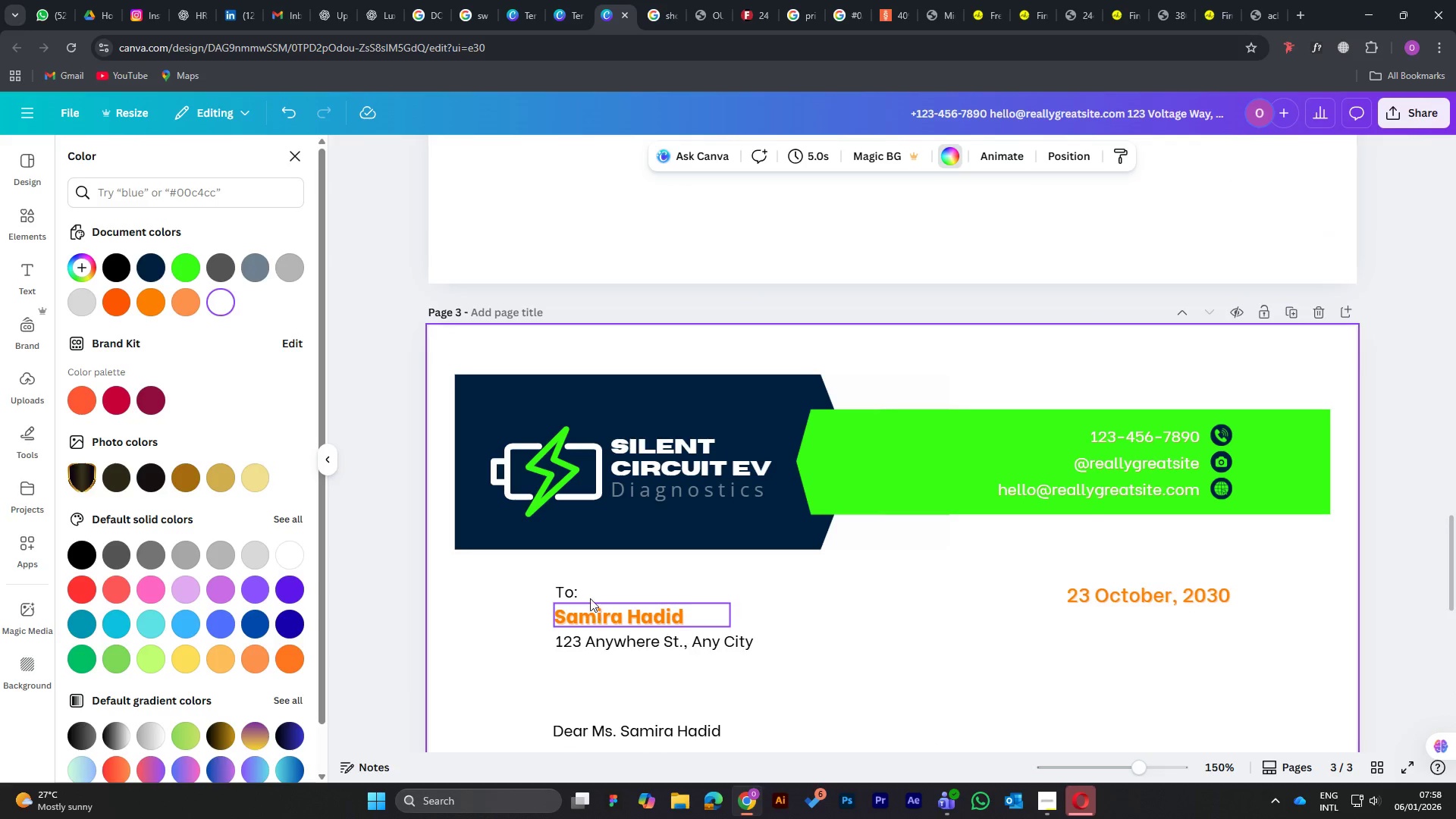 
left_click([584, 592])
 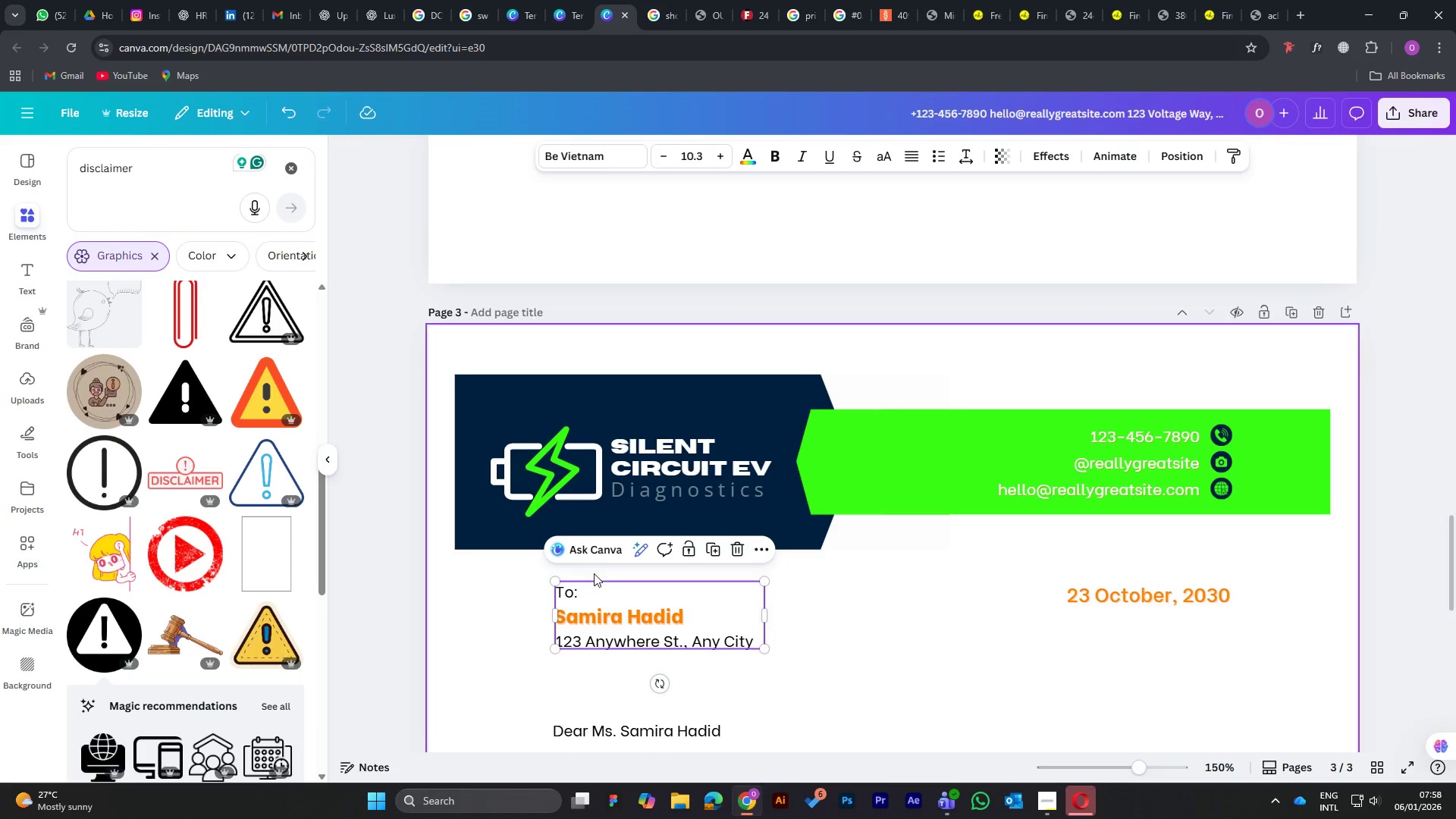 
key(Delete)
 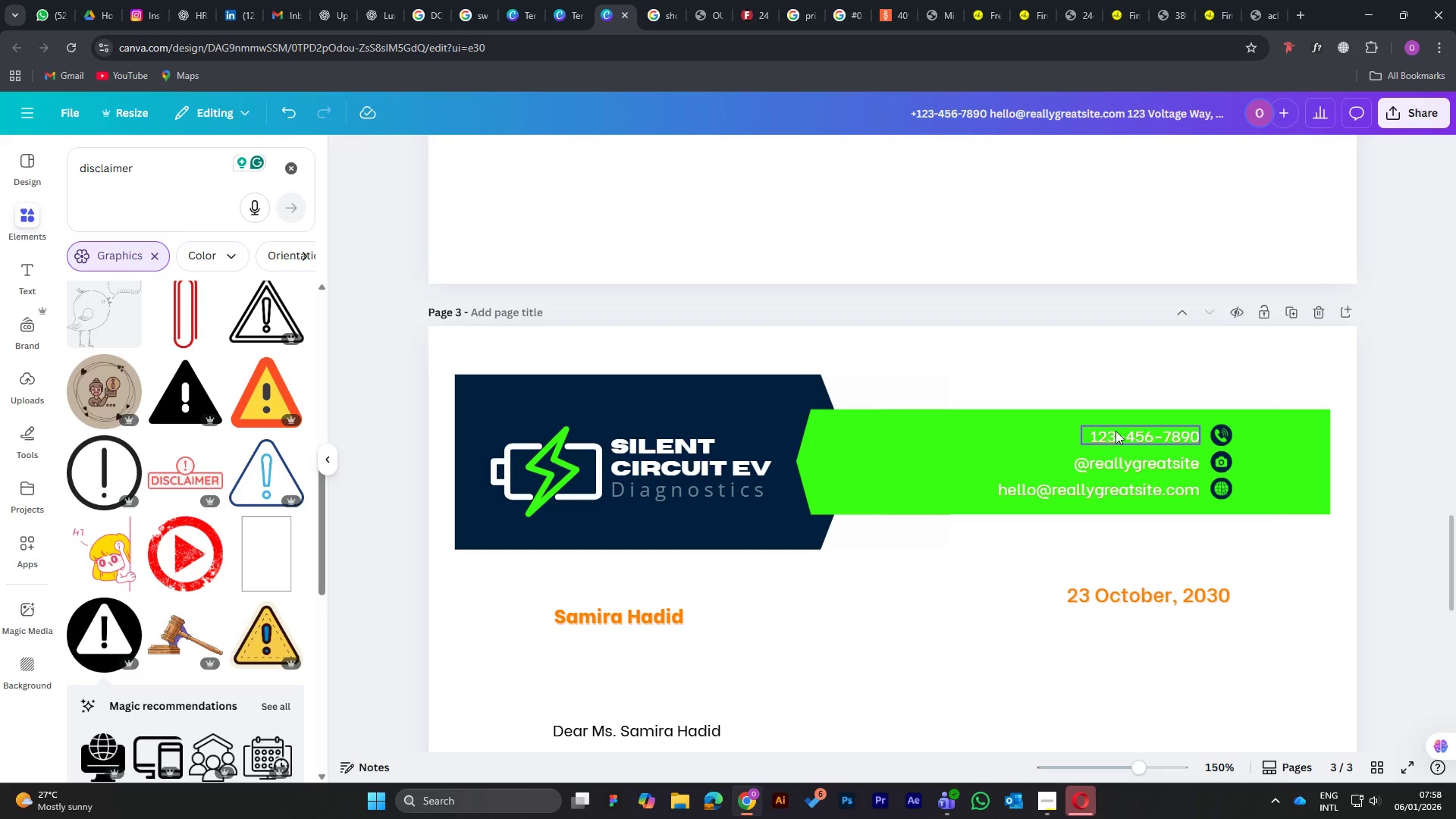 
left_click([1122, 437])